 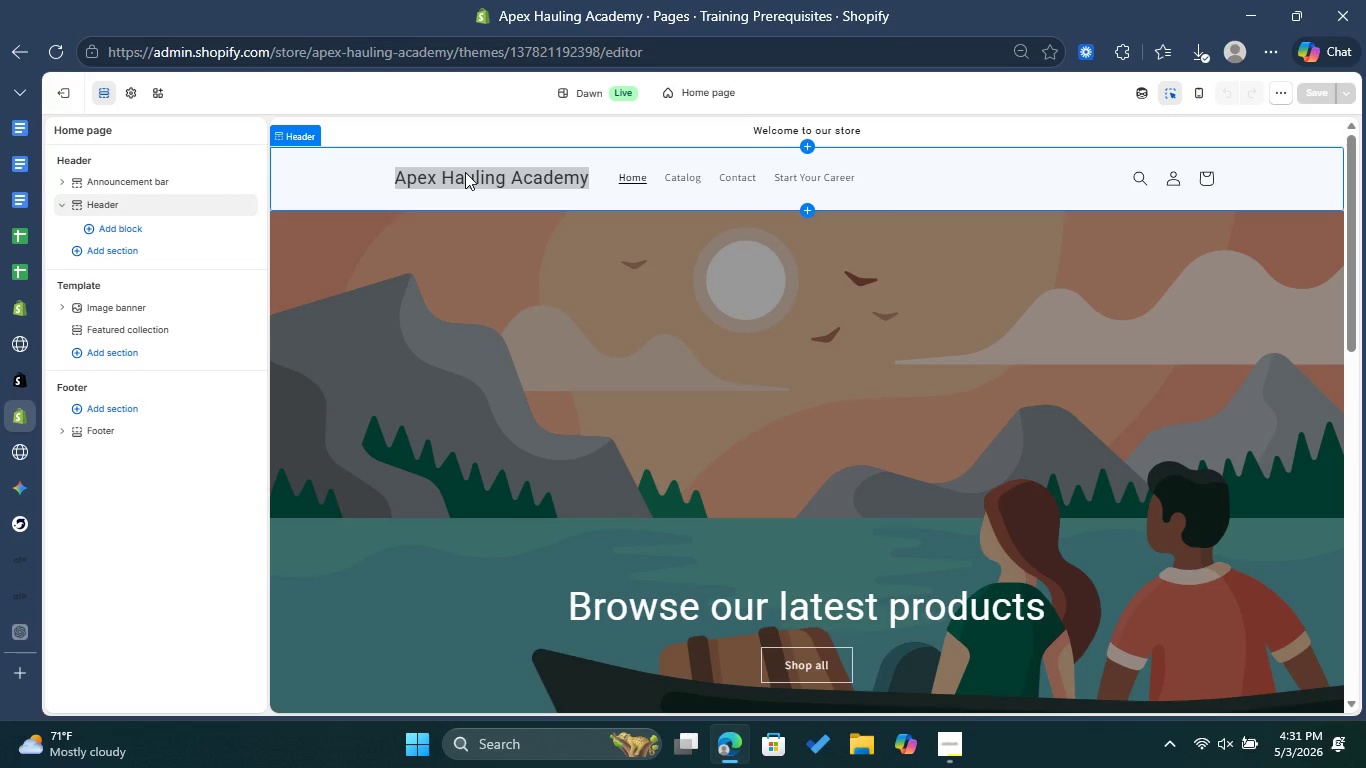 
key(Control+C)
 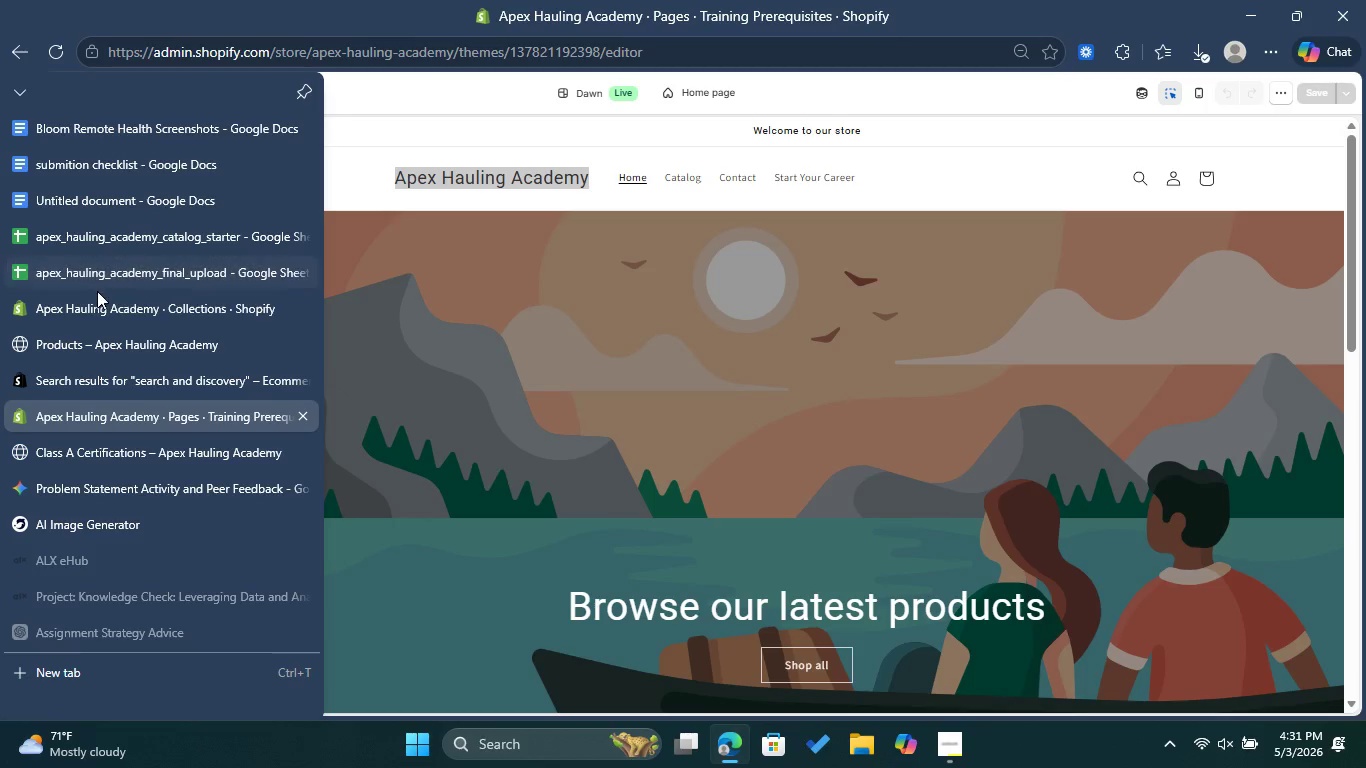 
left_click([102, 306])
 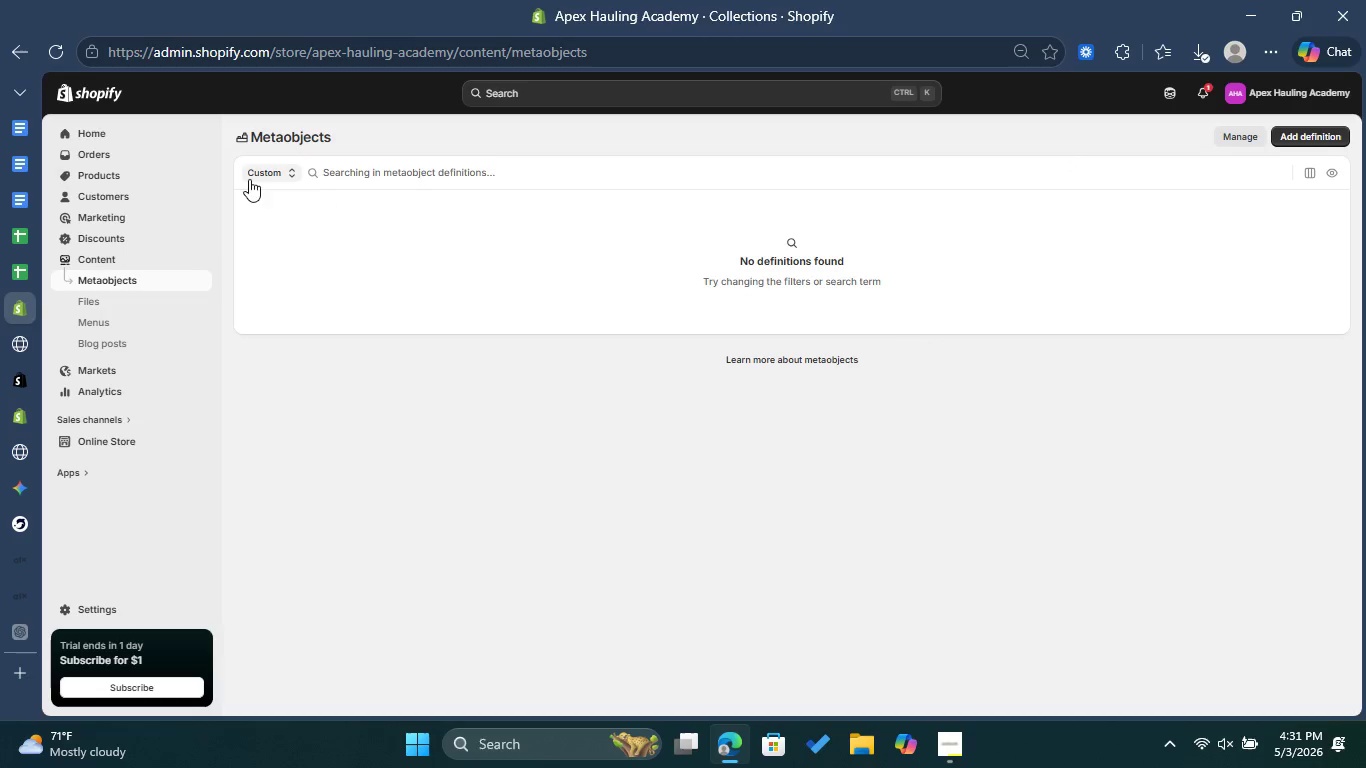 
left_click([102, 332])
 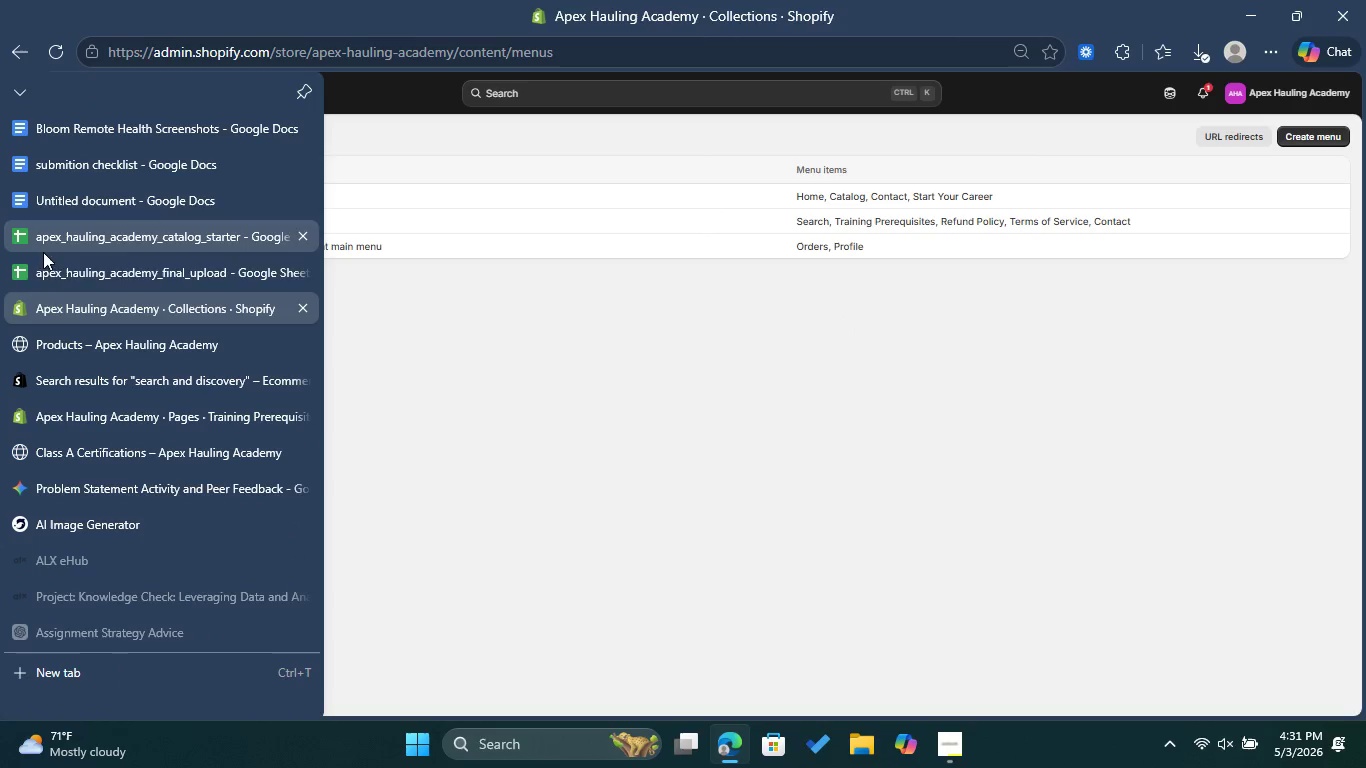 
left_click([111, 140])
 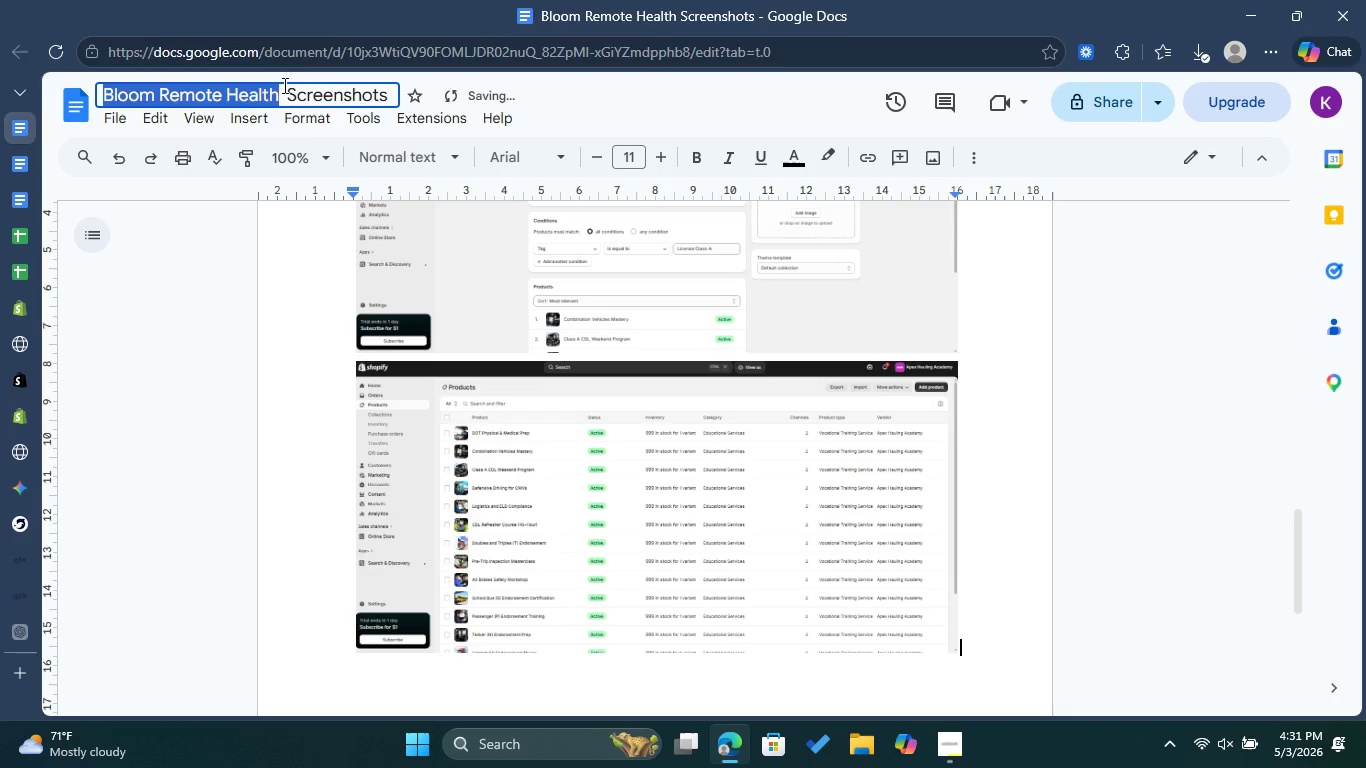 
key(Control+V)
 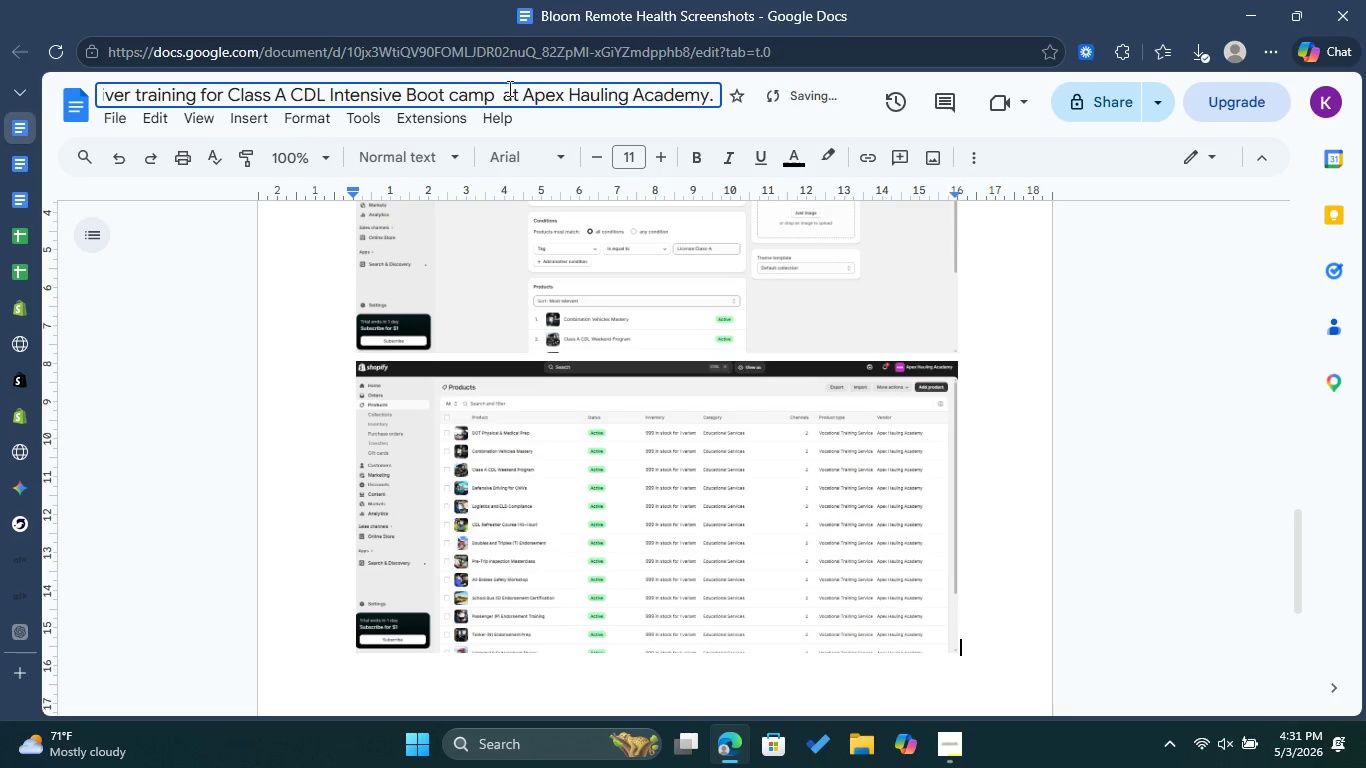 
left_click_drag(start_coordinate=[519, 90], to_coordinate=[49, 90])
 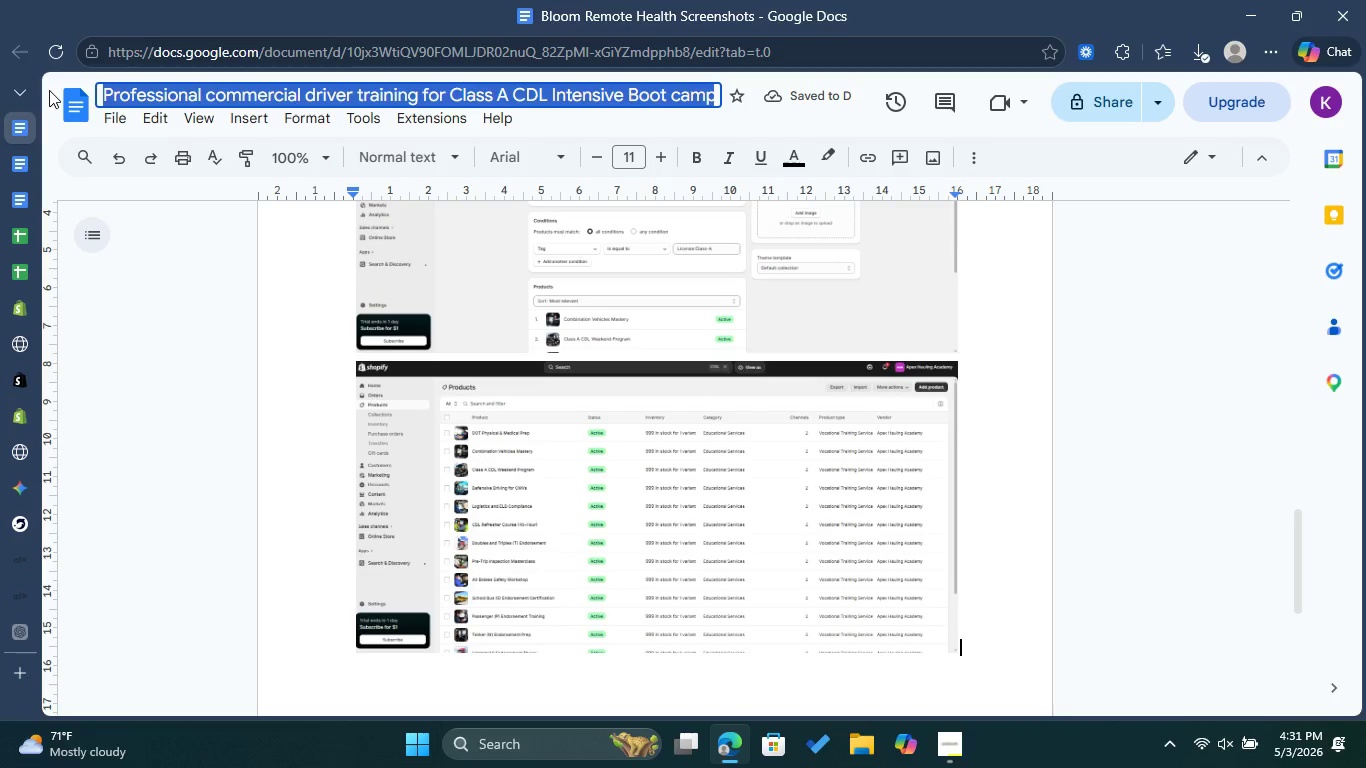 
key(Backspace)
 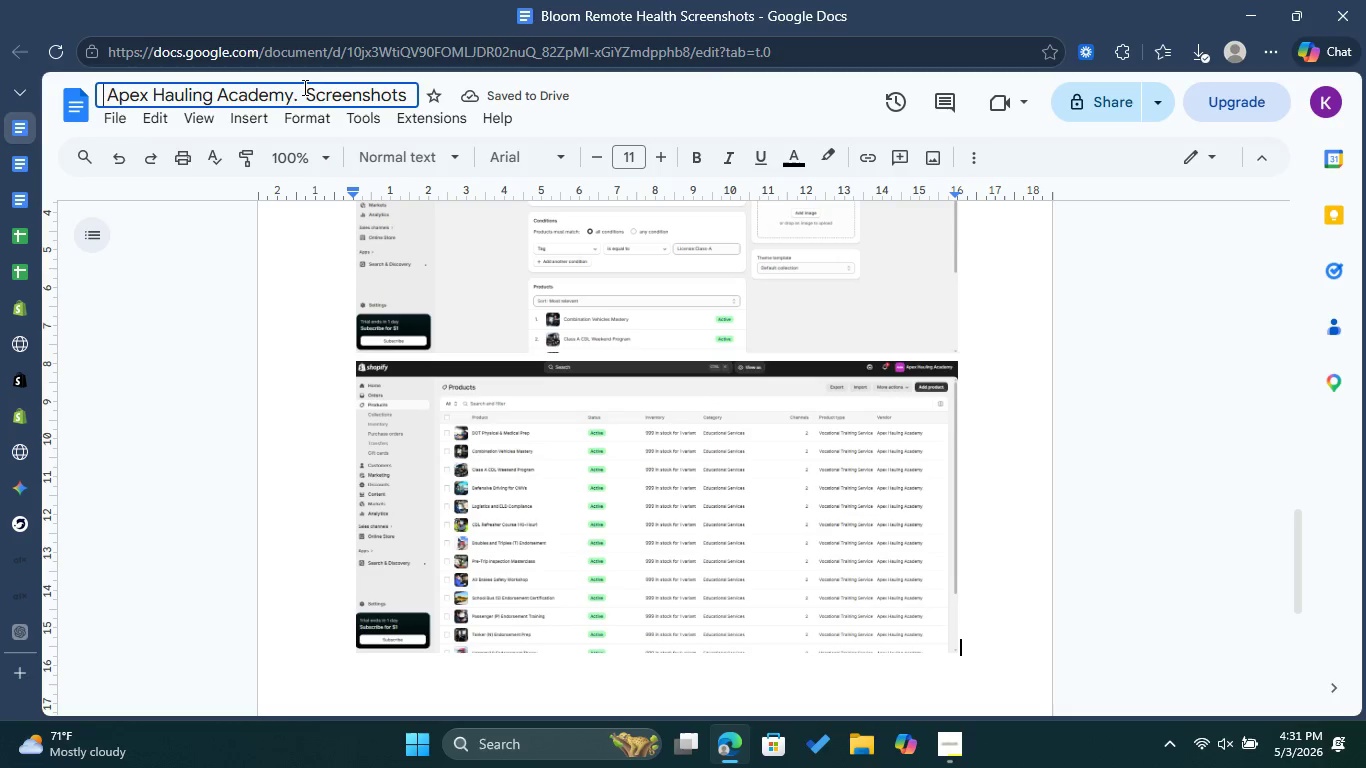 
left_click([298, 97])
 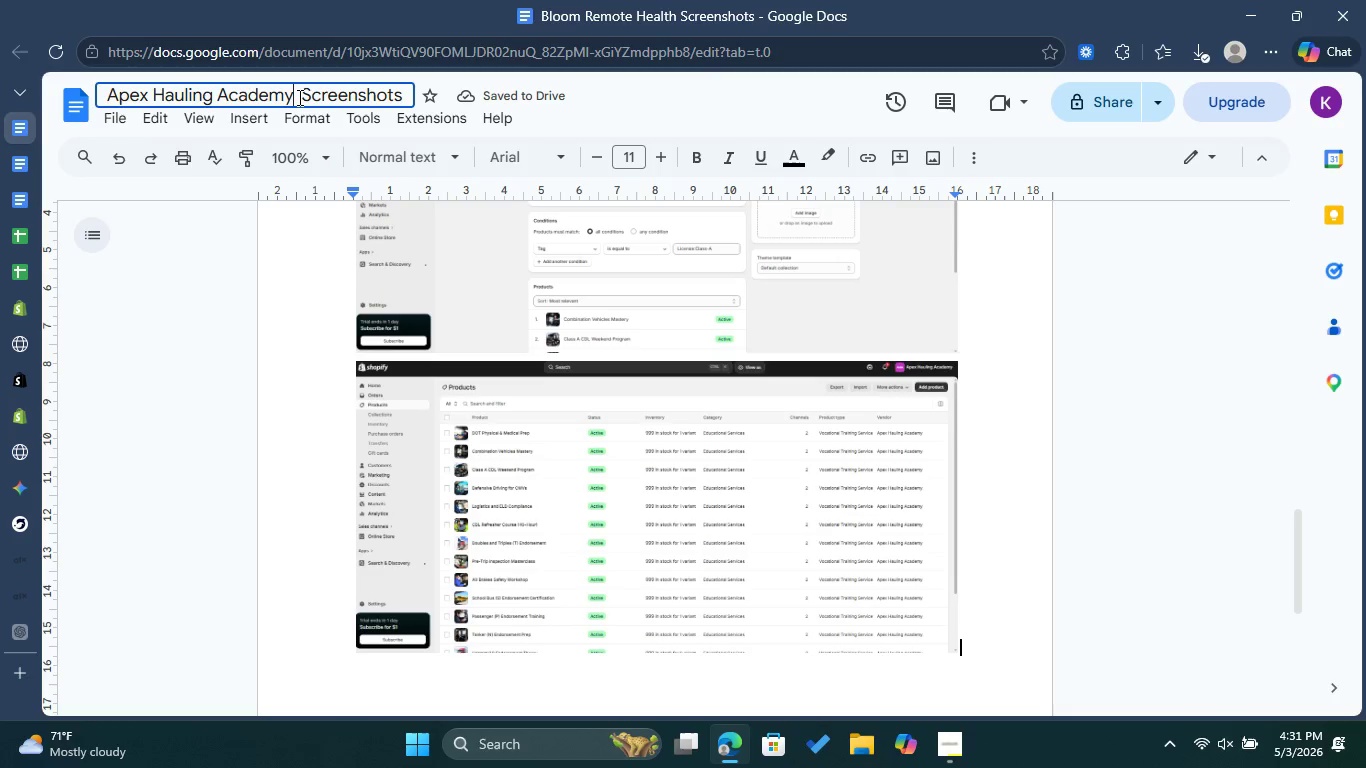 
key(Backspace)
 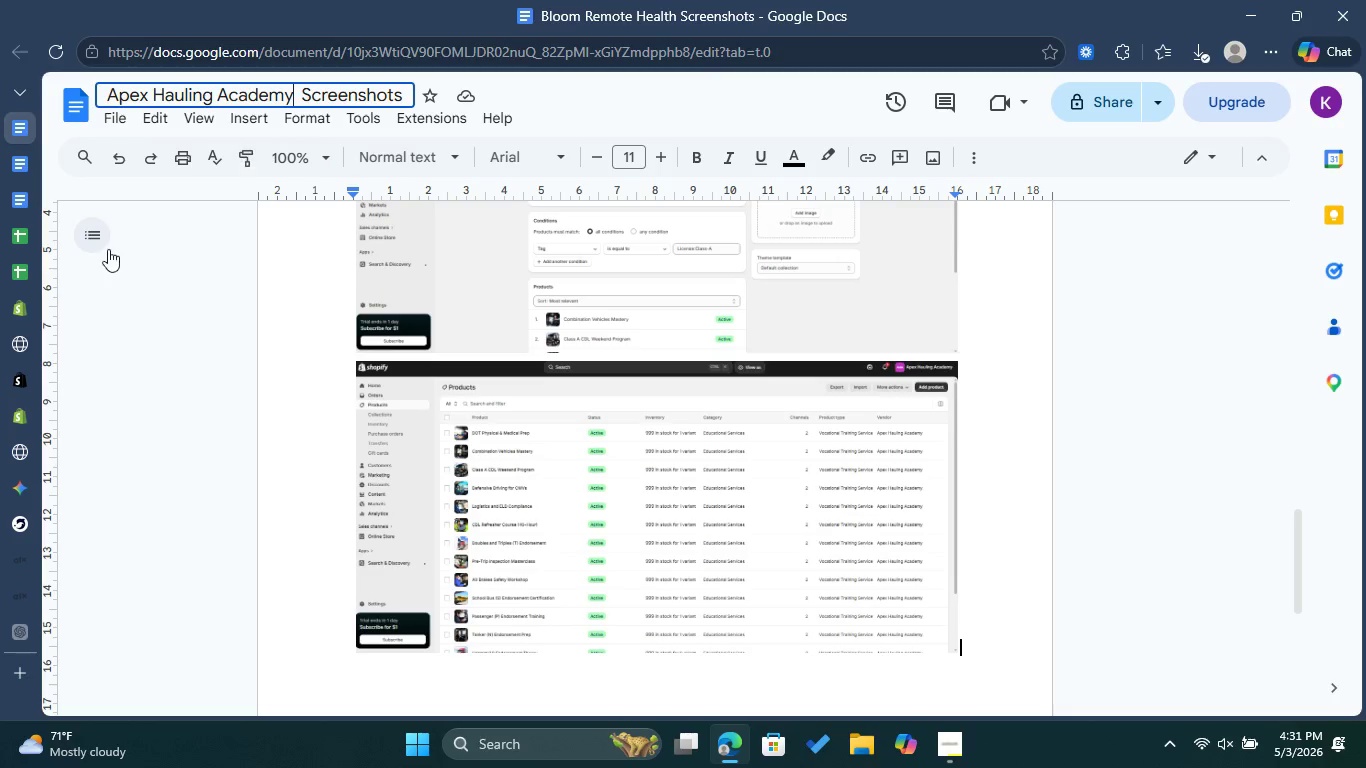 
mouse_move([58, 319])
 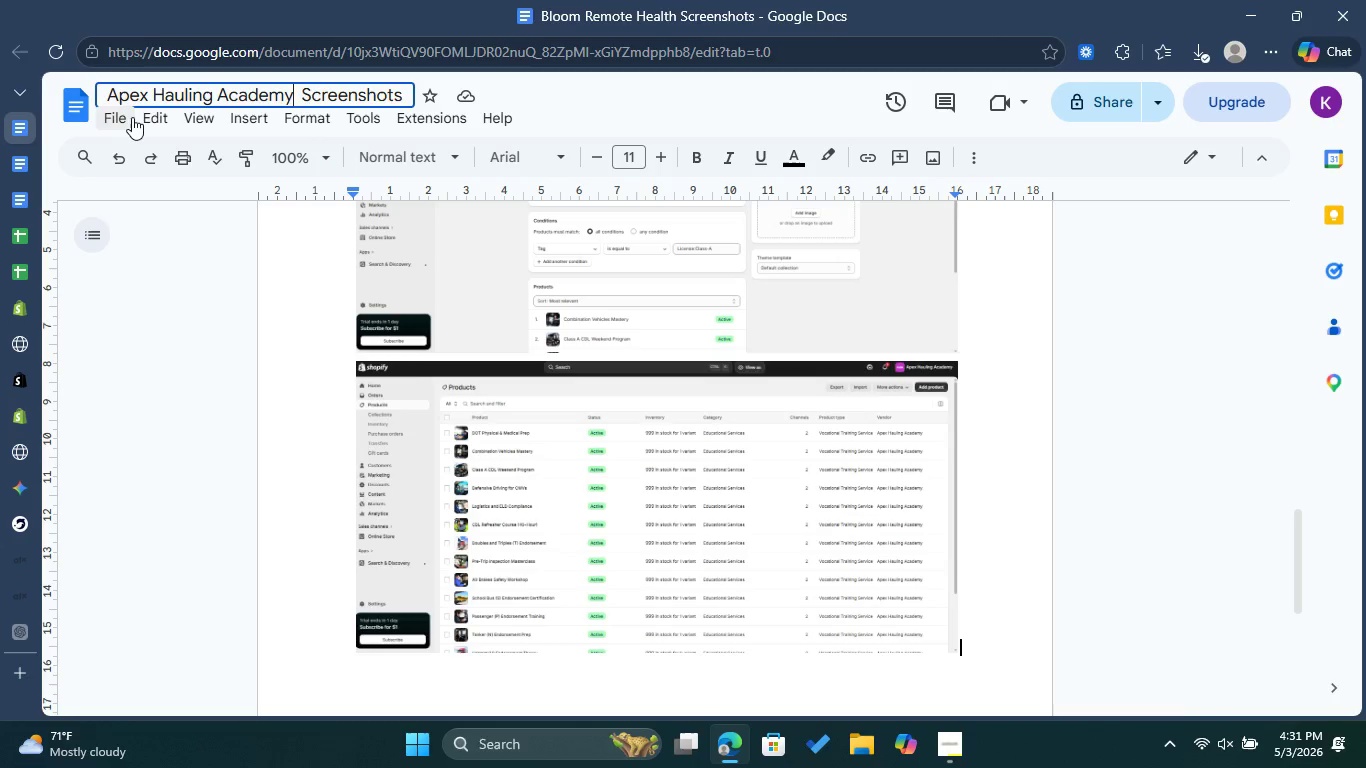 
left_click([123, 119])
 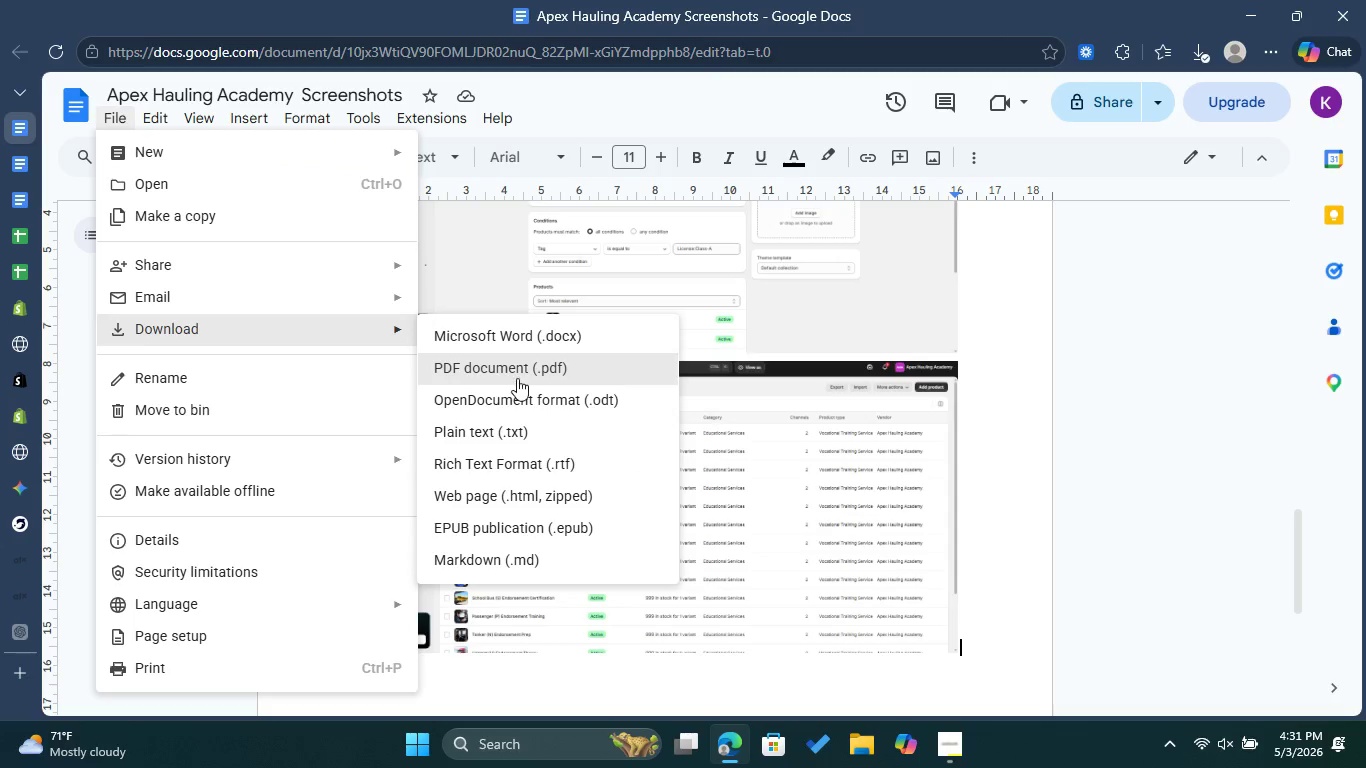 
left_click([517, 378])
 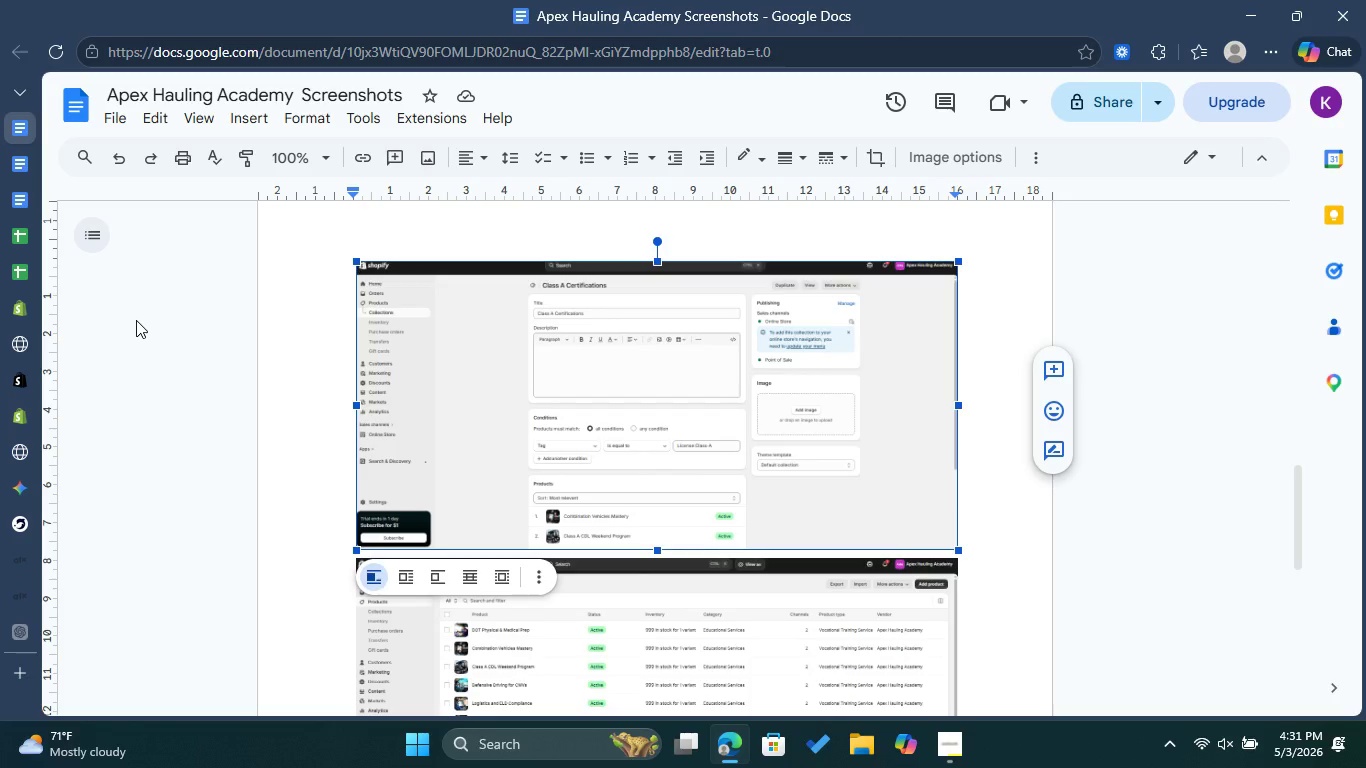 
wait(13.72)
 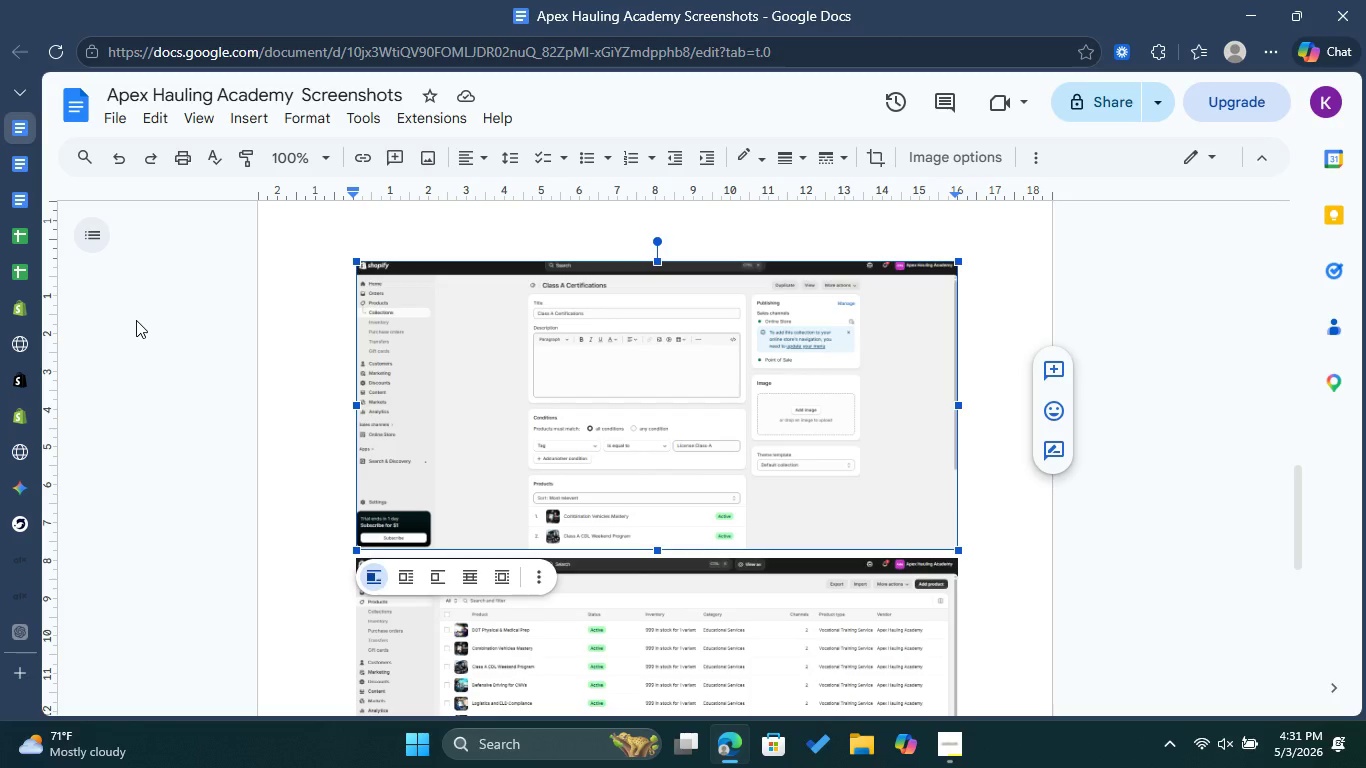 
left_click([24, 414])
 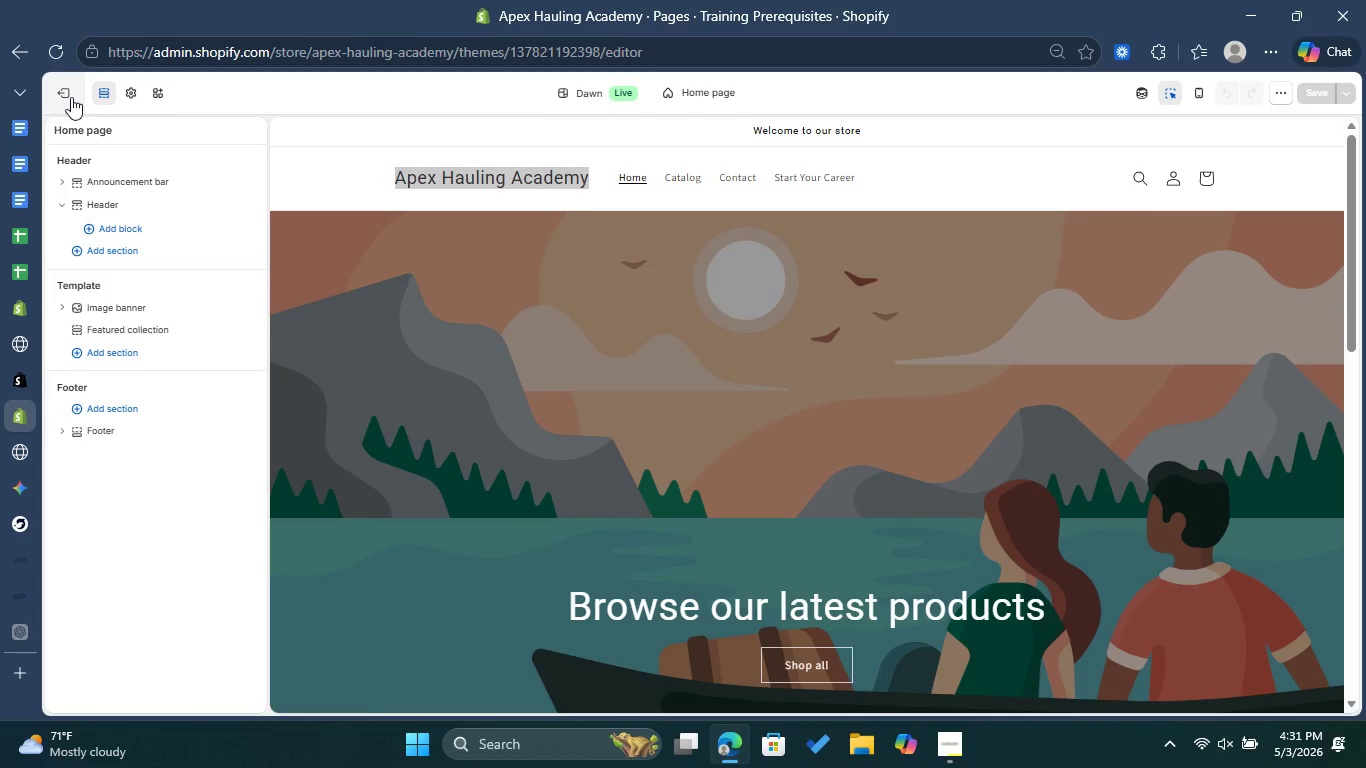 
left_click([71, 97])
 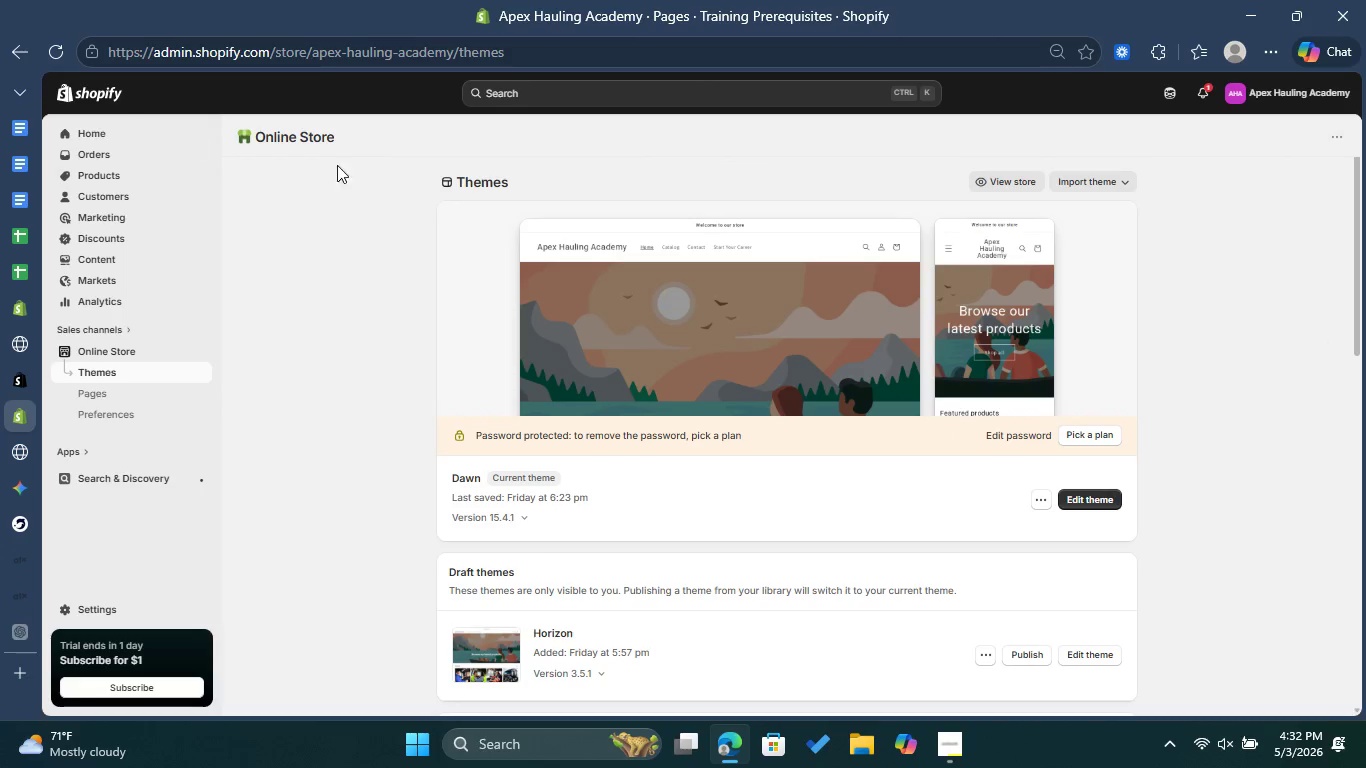 
wait(7.34)
 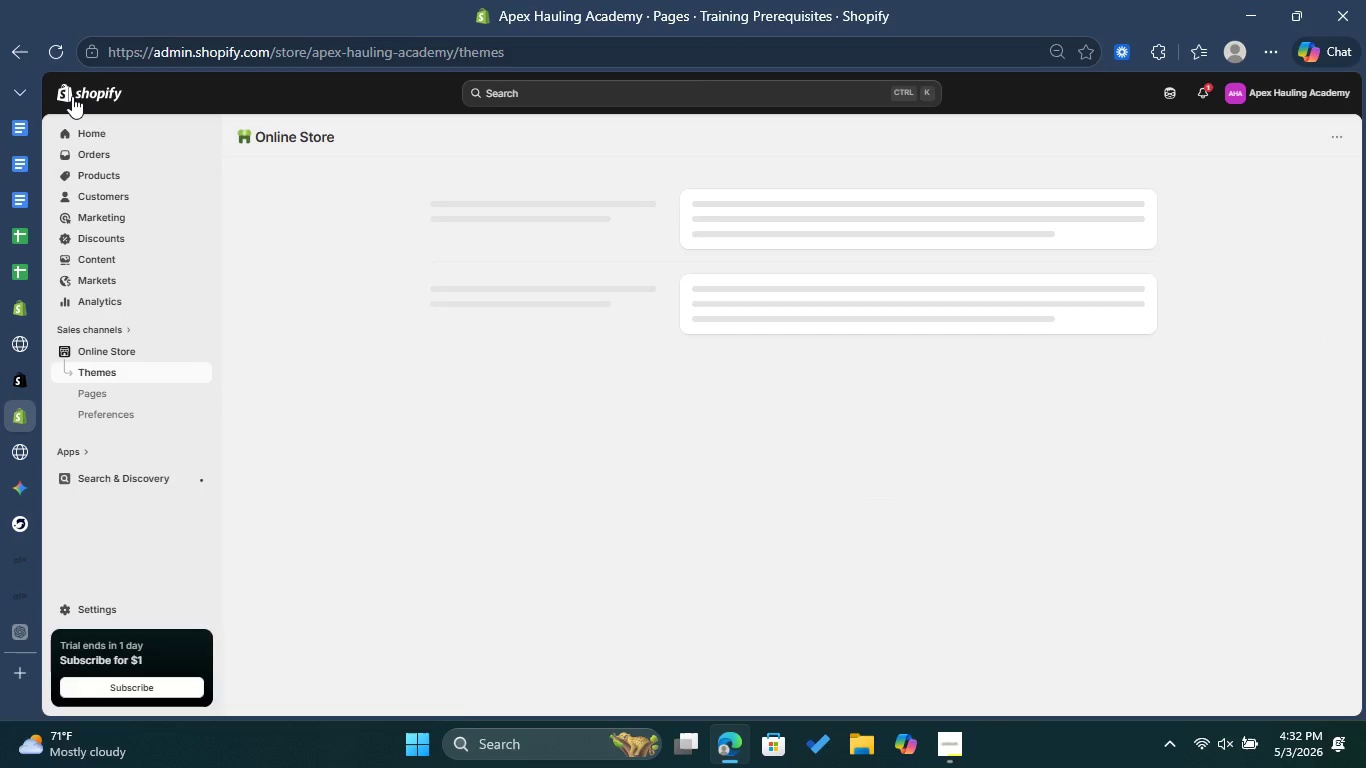 
left_click([129, 176])
 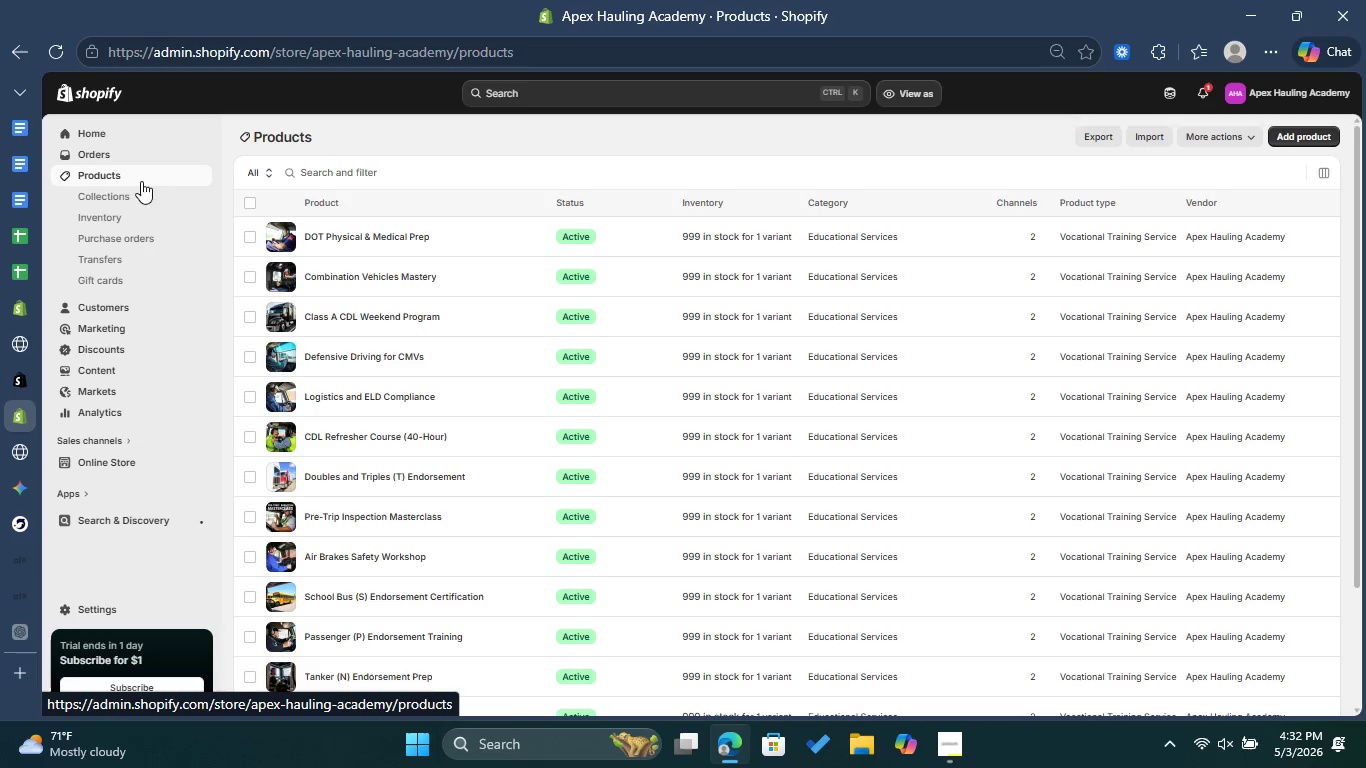 
wait(6.39)
 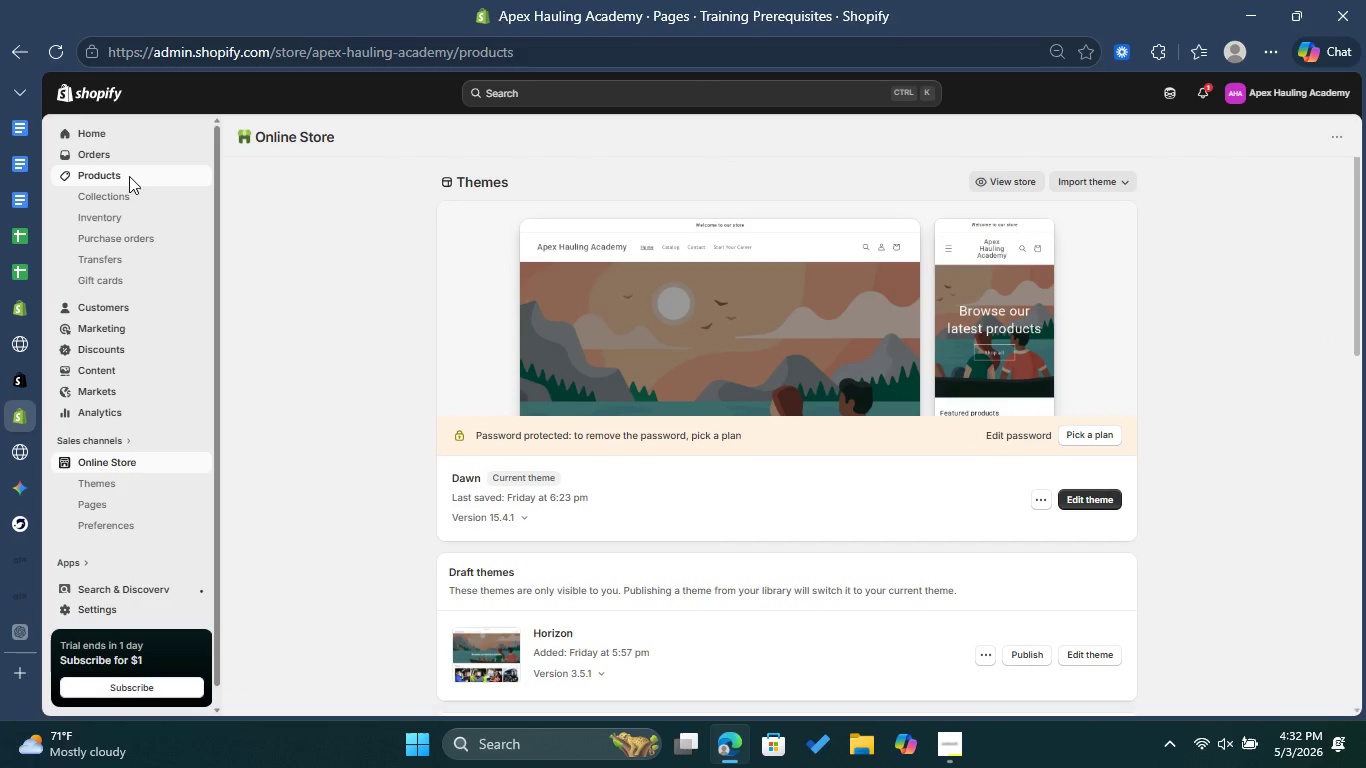 
left_click([1097, 138])
 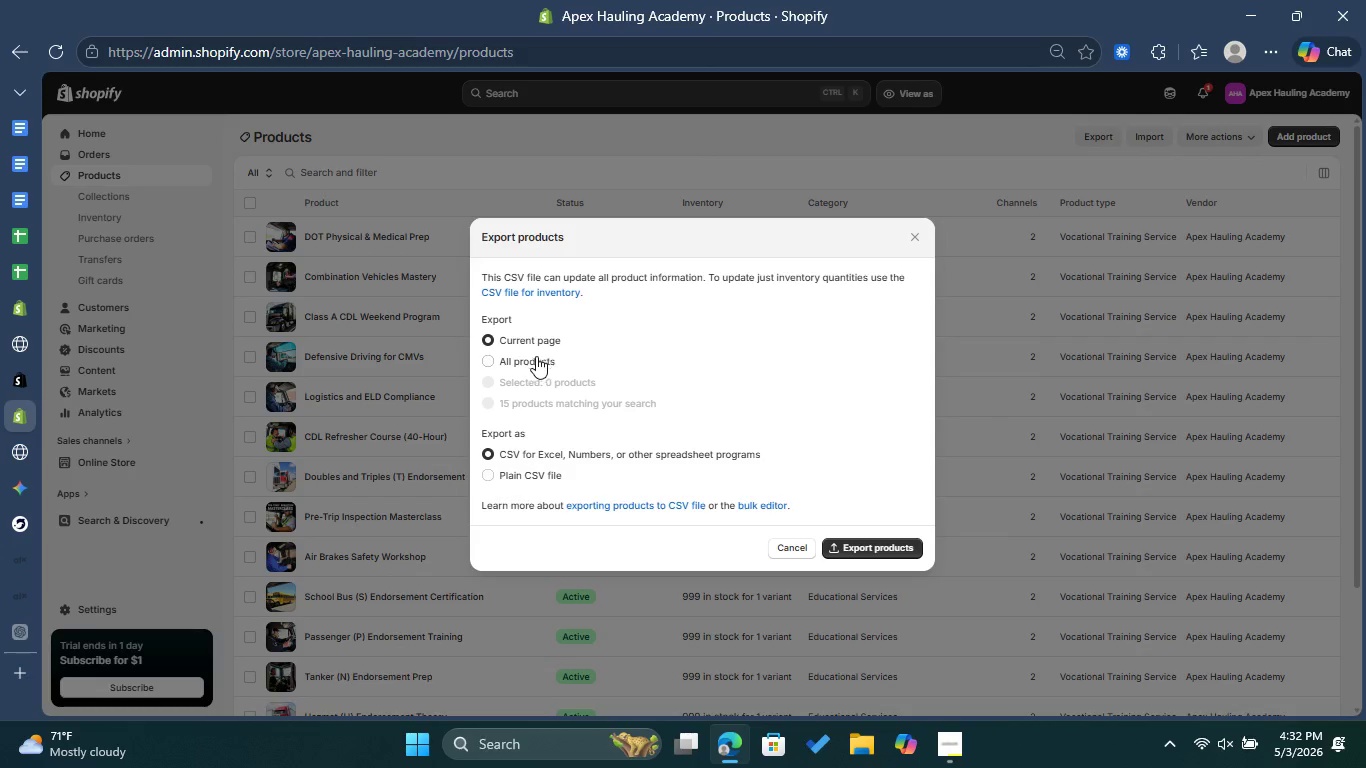 
left_click([528, 356])
 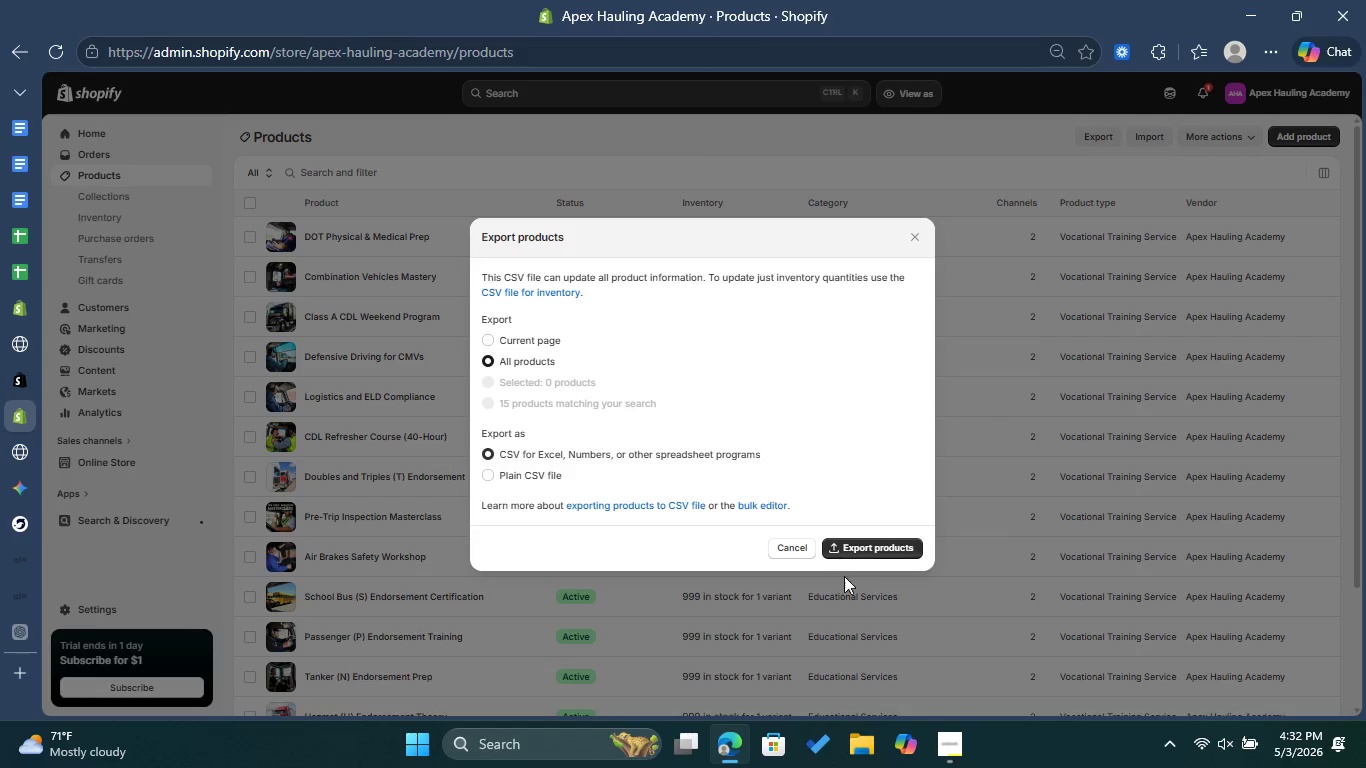 
left_click([860, 553])
 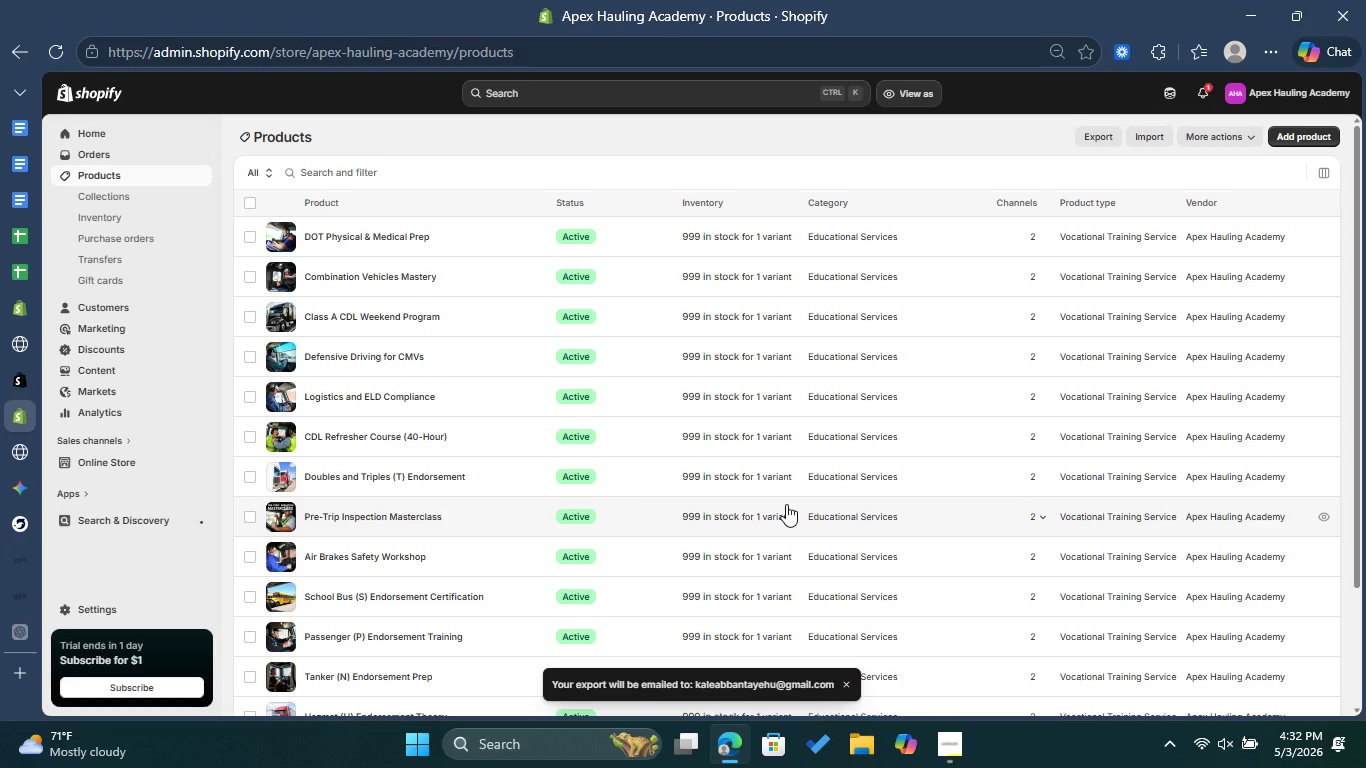 
wait(7.03)
 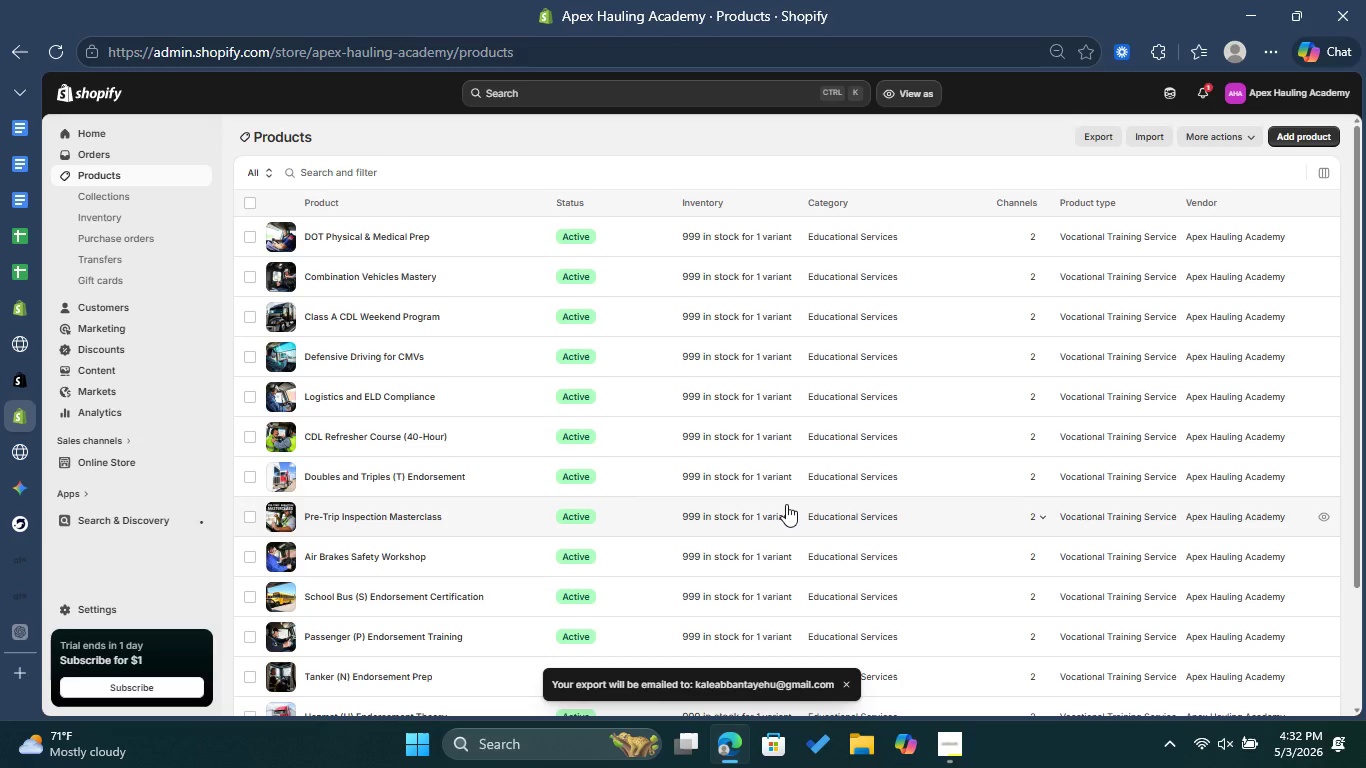 
left_click([18, 670])
 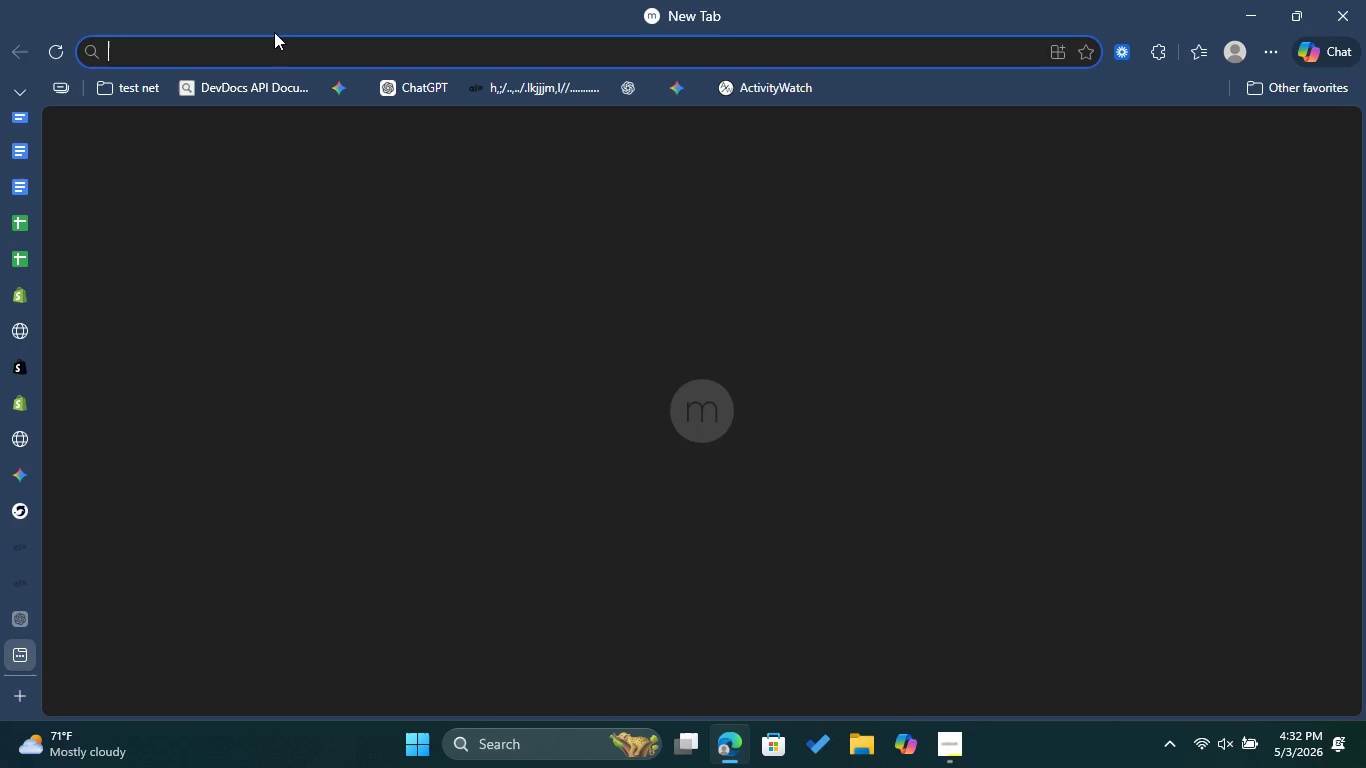 
type(in)
 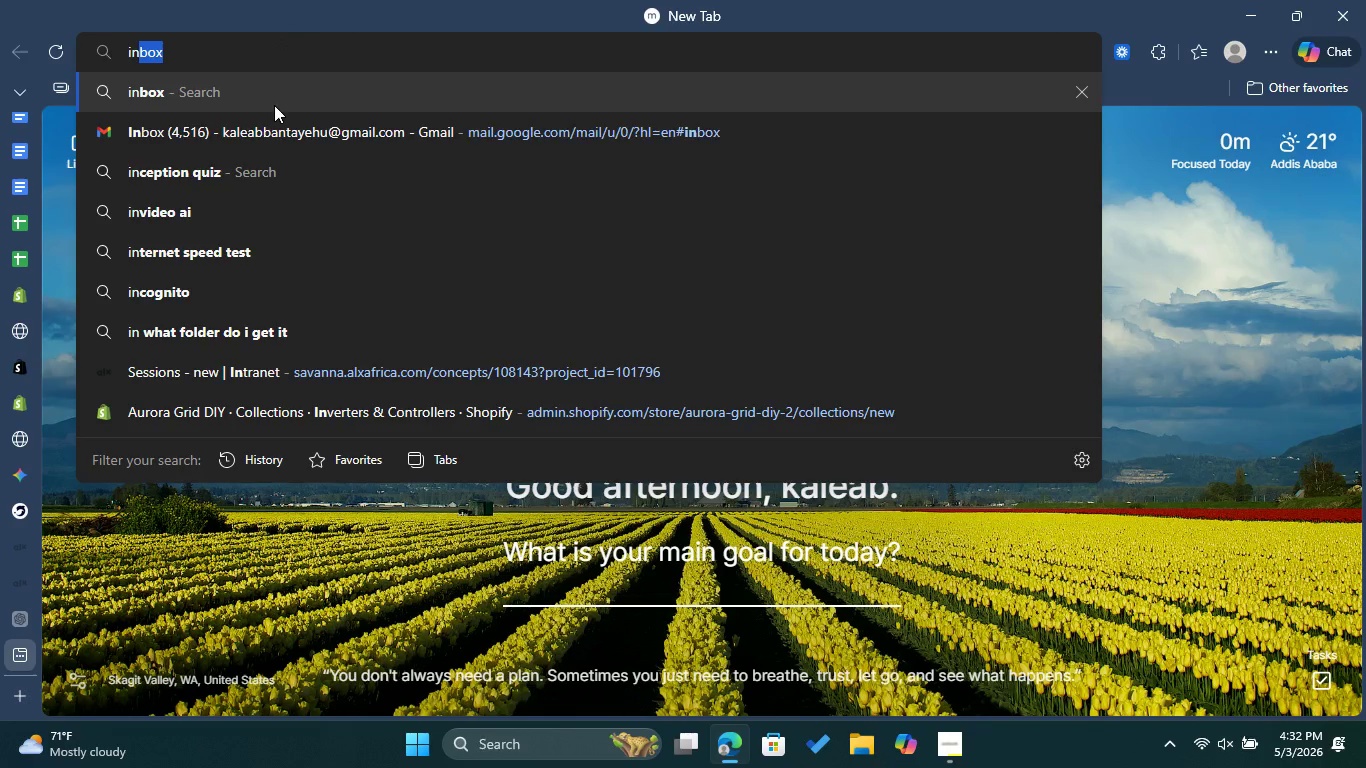 
left_click([282, 133])
 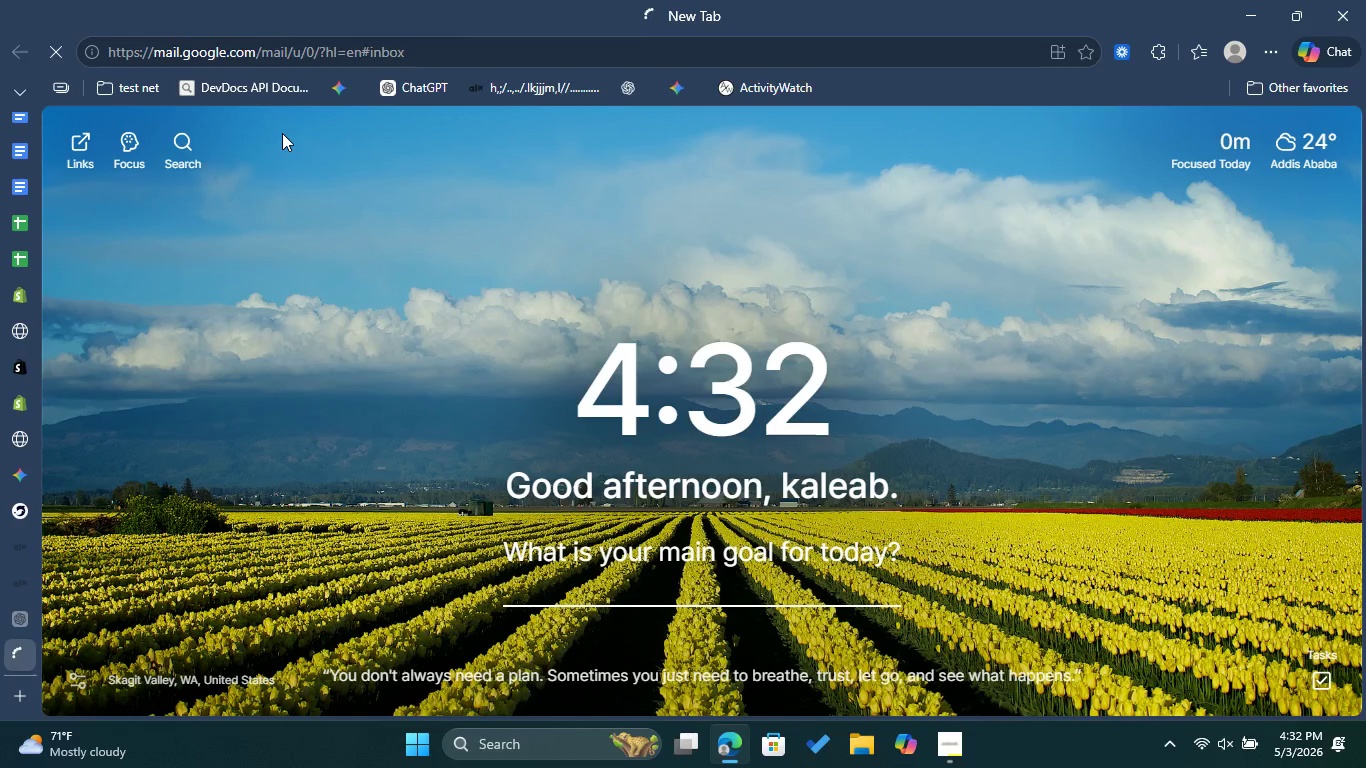 
wait(10.33)
 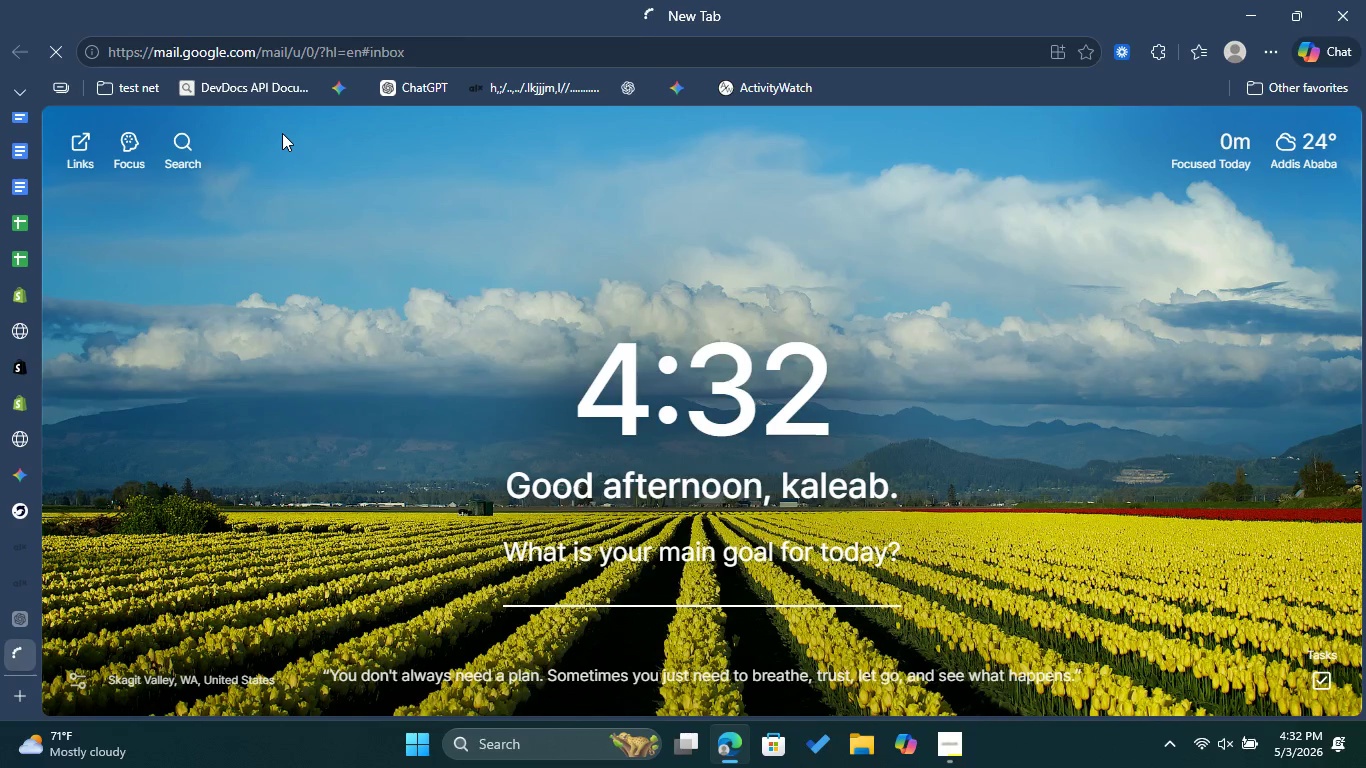 
left_click([19, 318])
 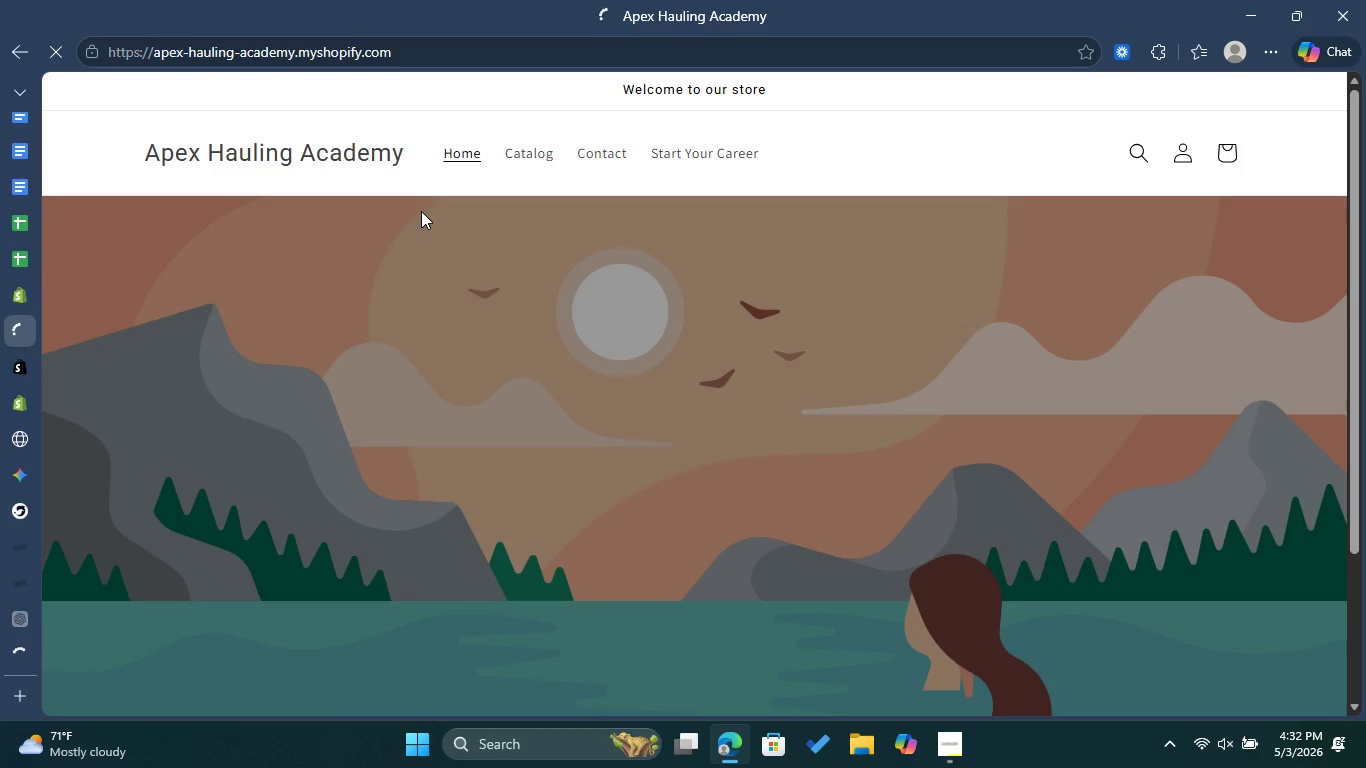 
wait(13.16)
 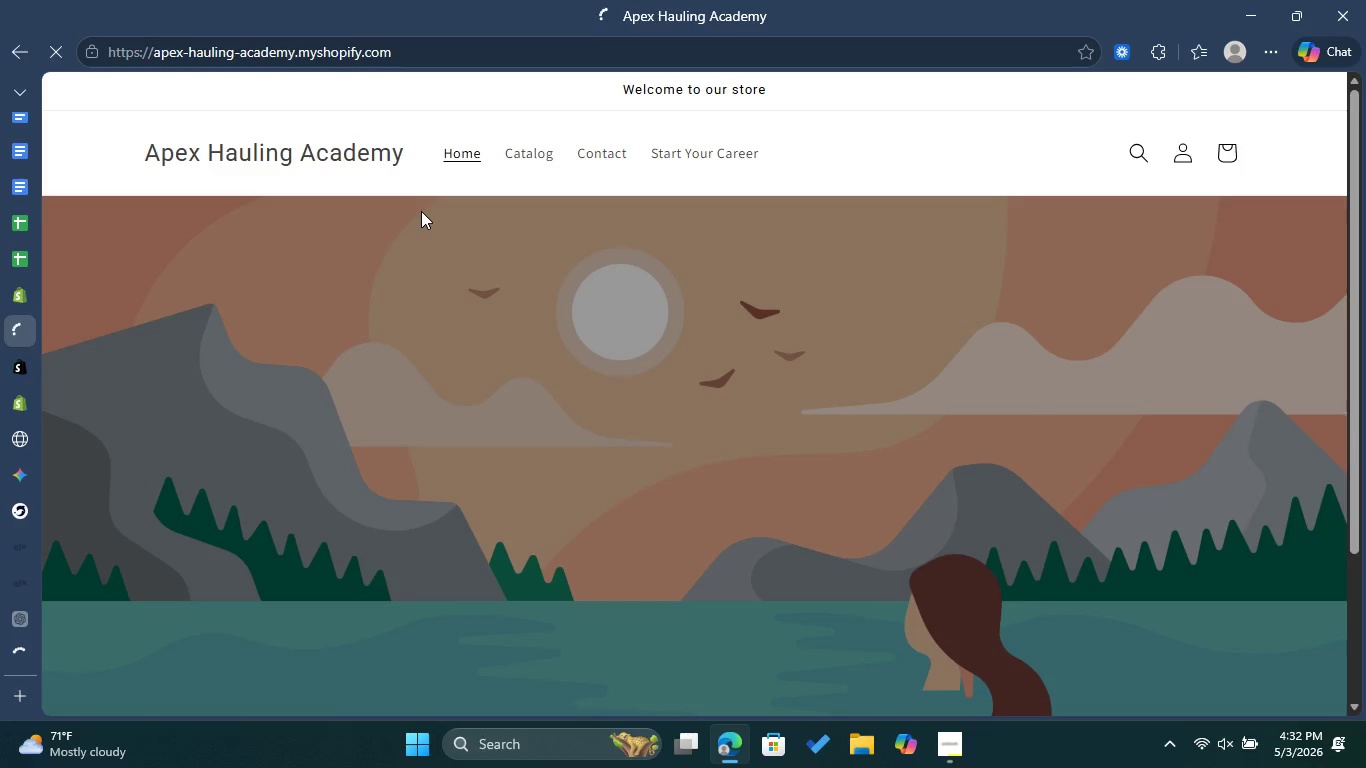 
scroll: coordinate [421, 211], scroll_direction: down, amount: 12.0
 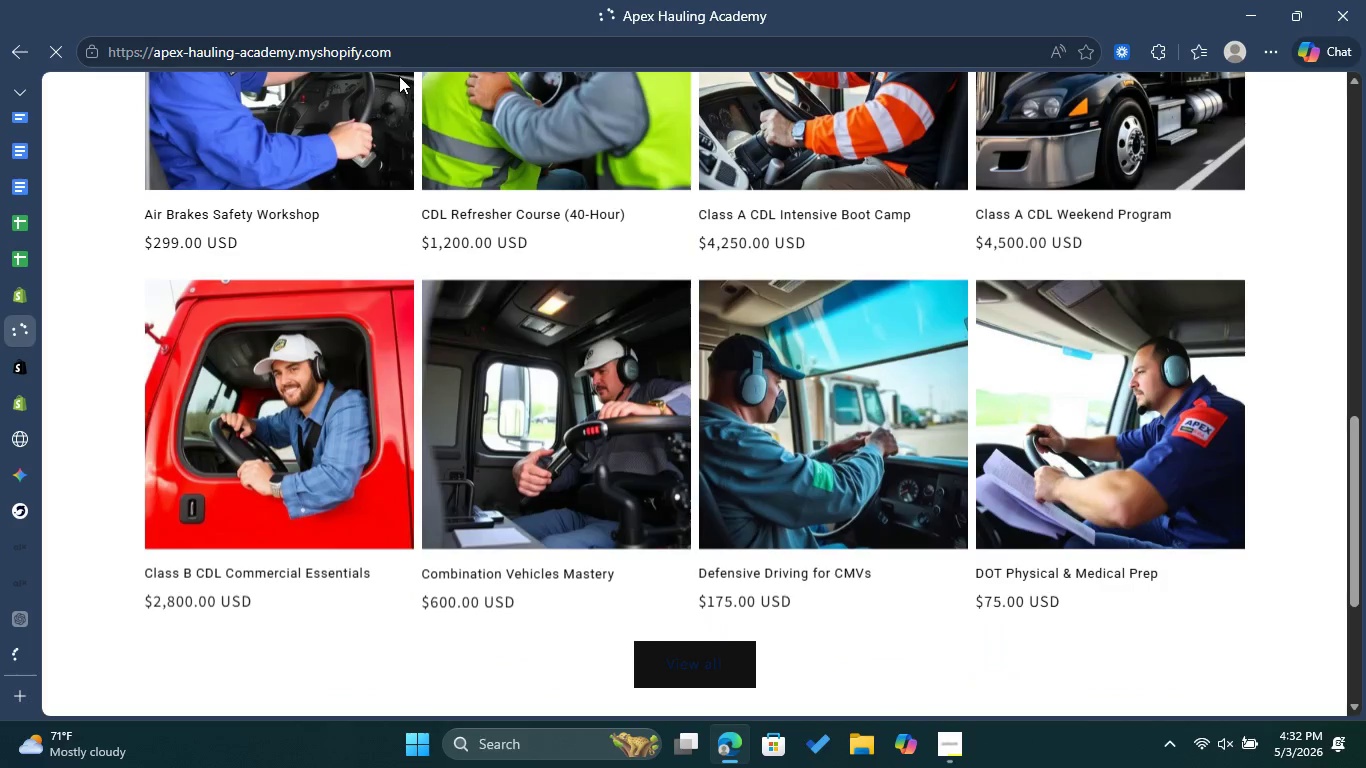 
left_click_drag(start_coordinate=[402, 52], to_coordinate=[101, 37])
 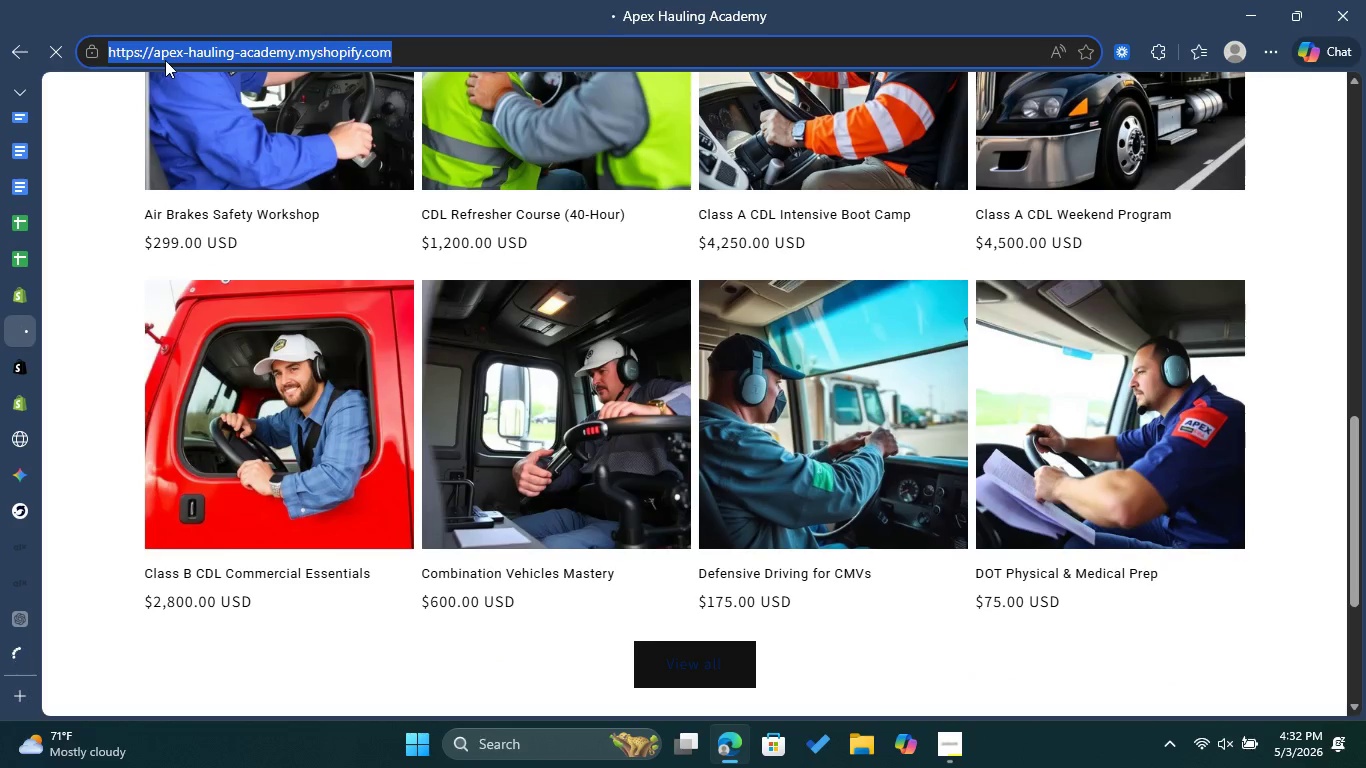 
right_click([165, 60])
 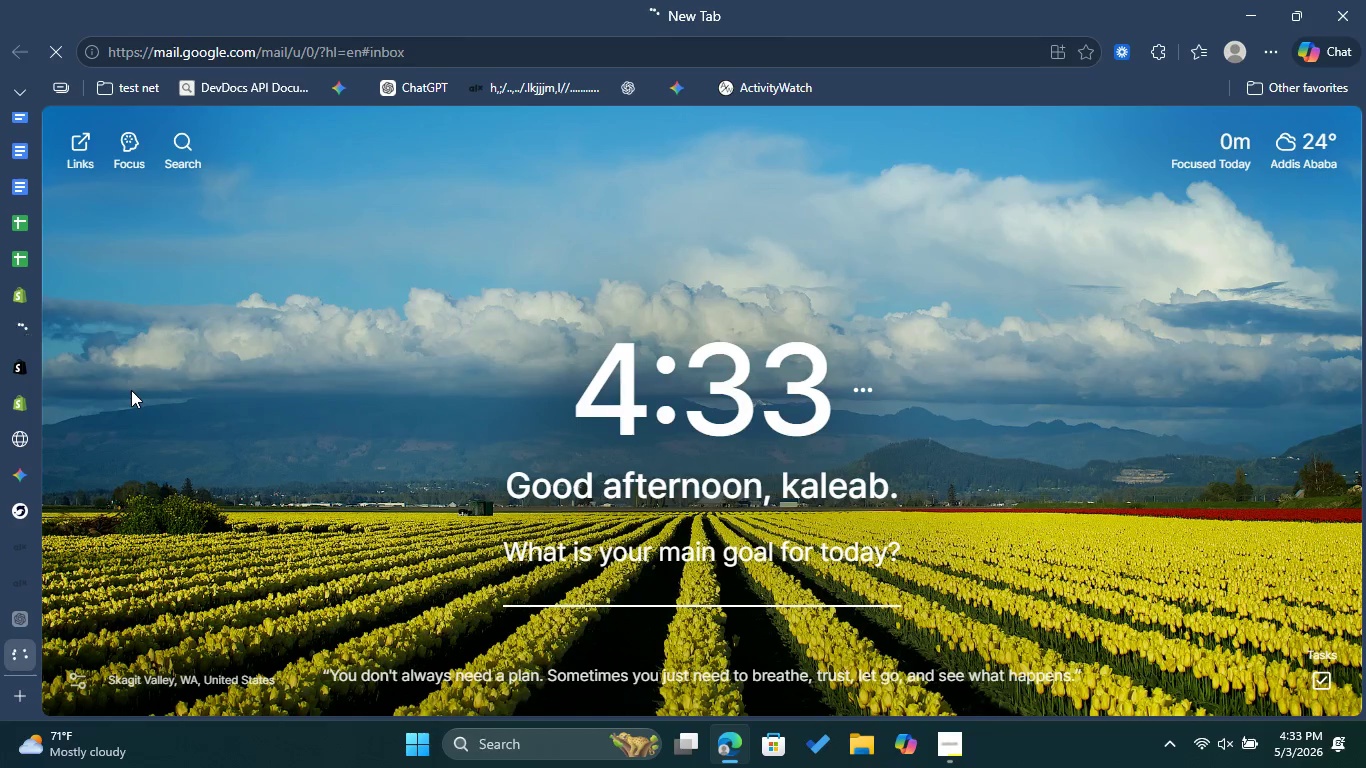 
left_click([454, 58])
 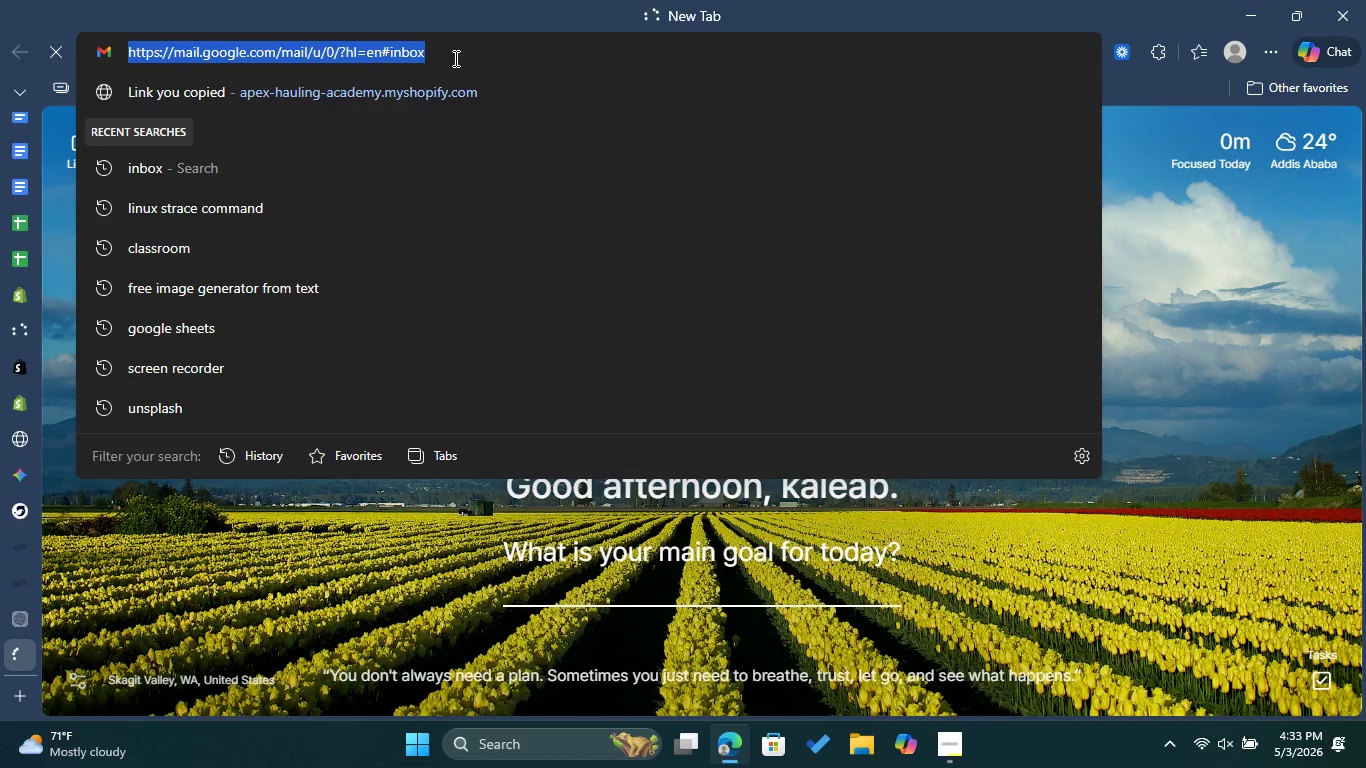 
key(Enter)
 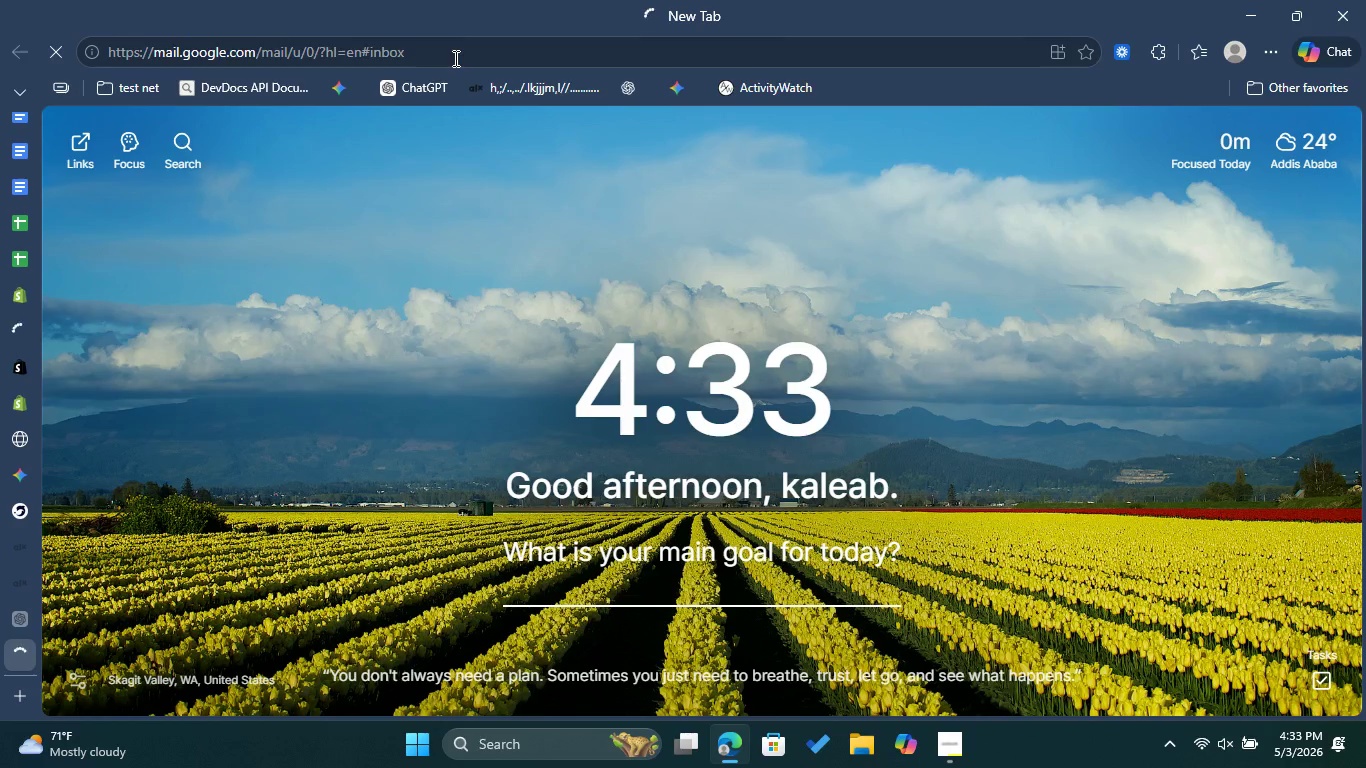 
wait(13.88)
 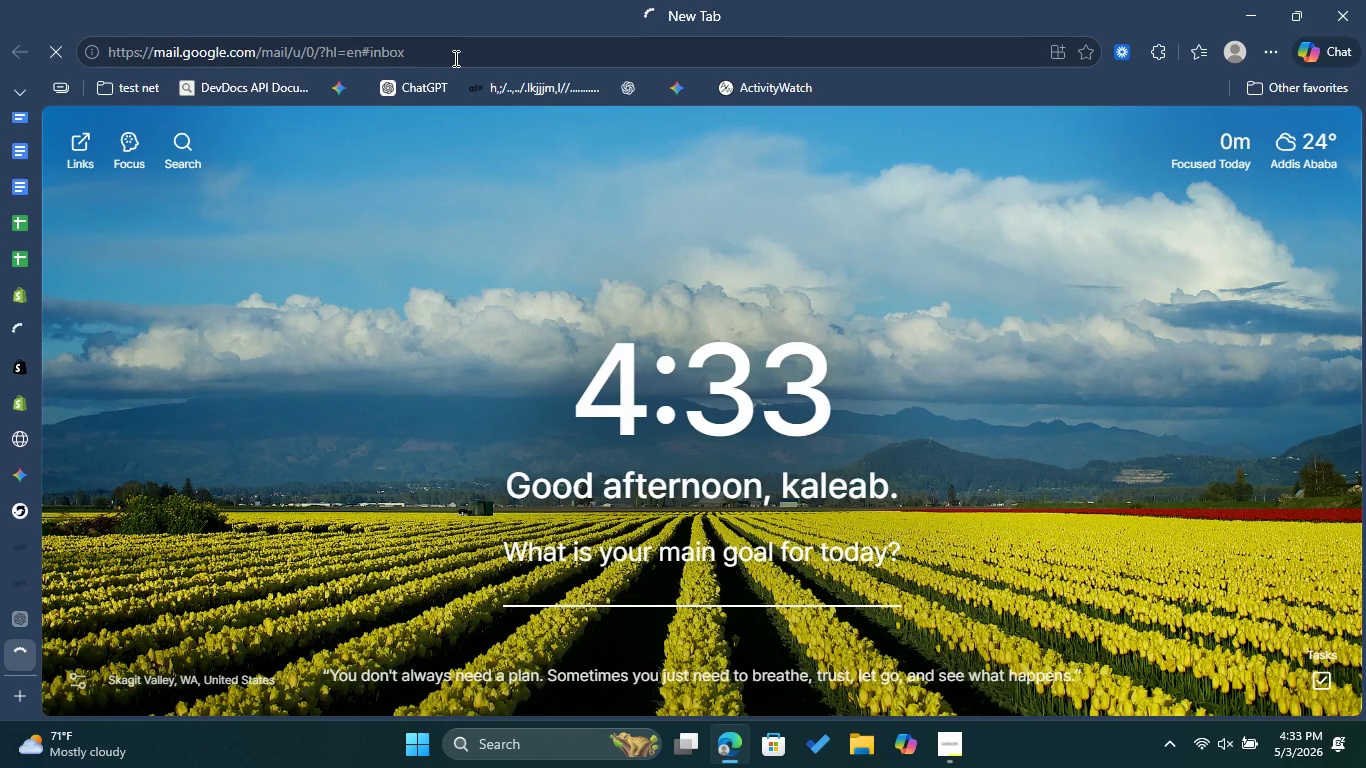 
left_click([292, 658])
 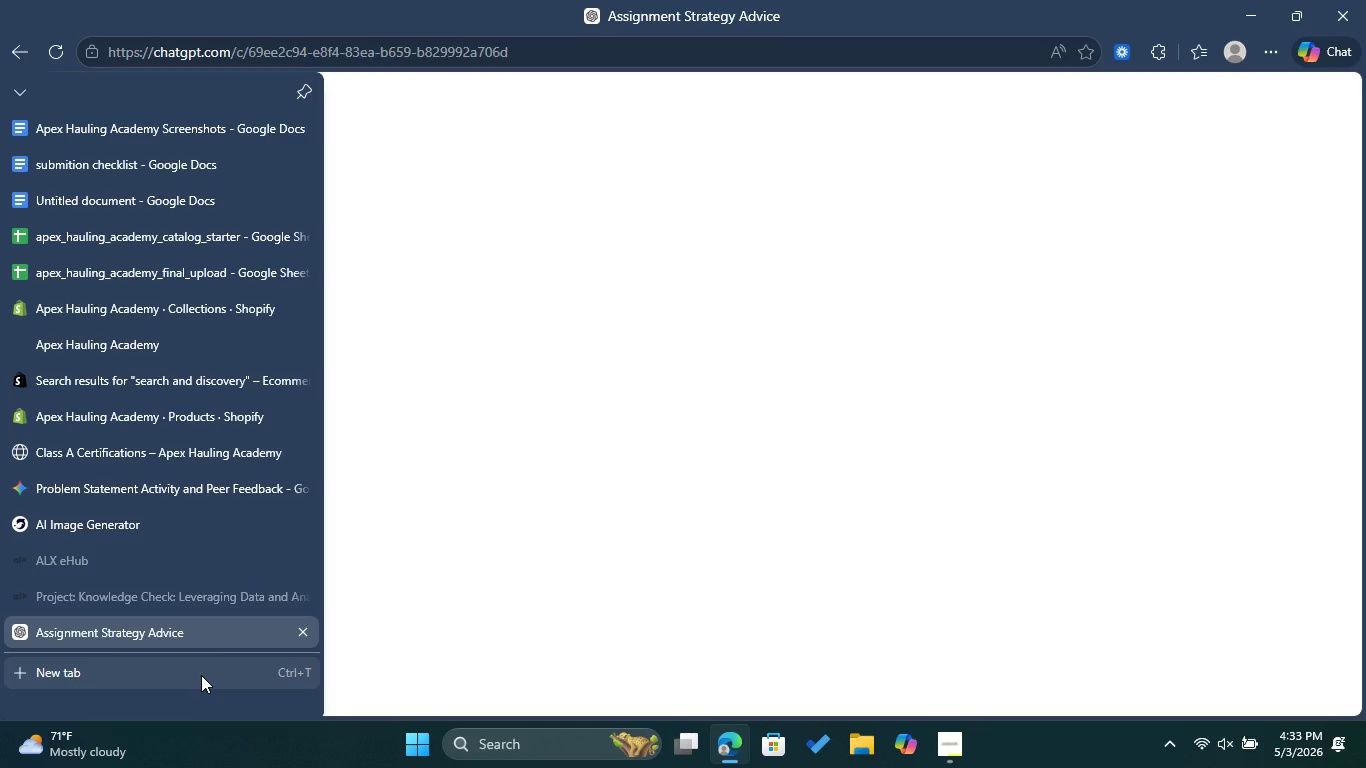 
left_click([201, 675])
 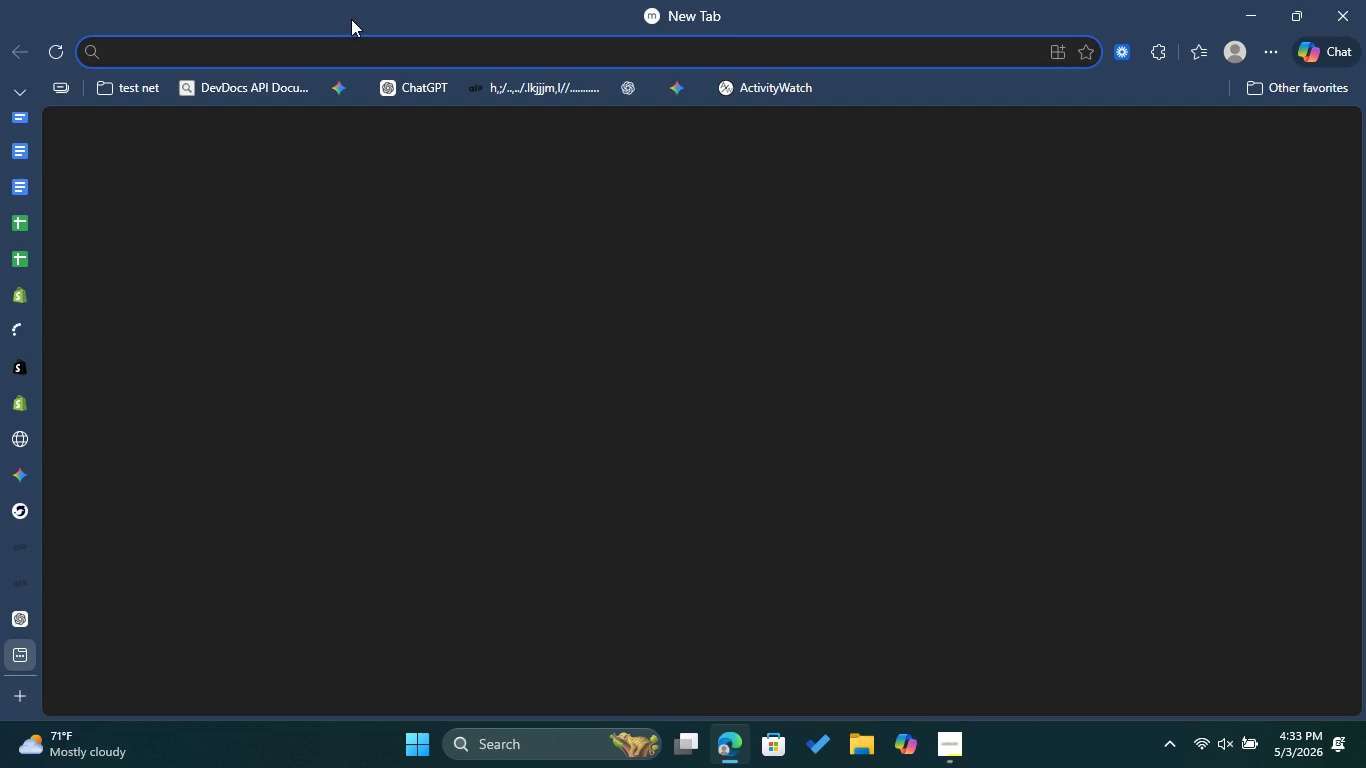 
type(in)
 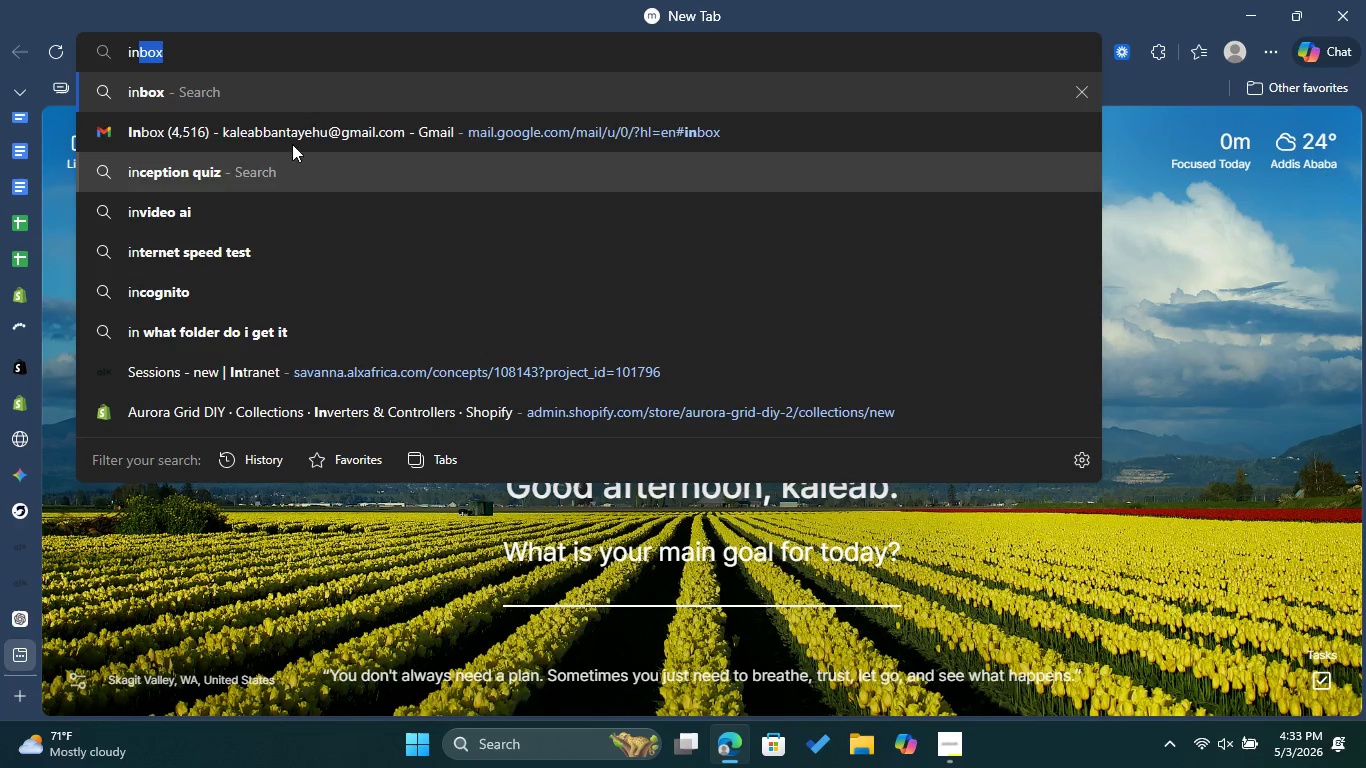 
left_click([294, 143])
 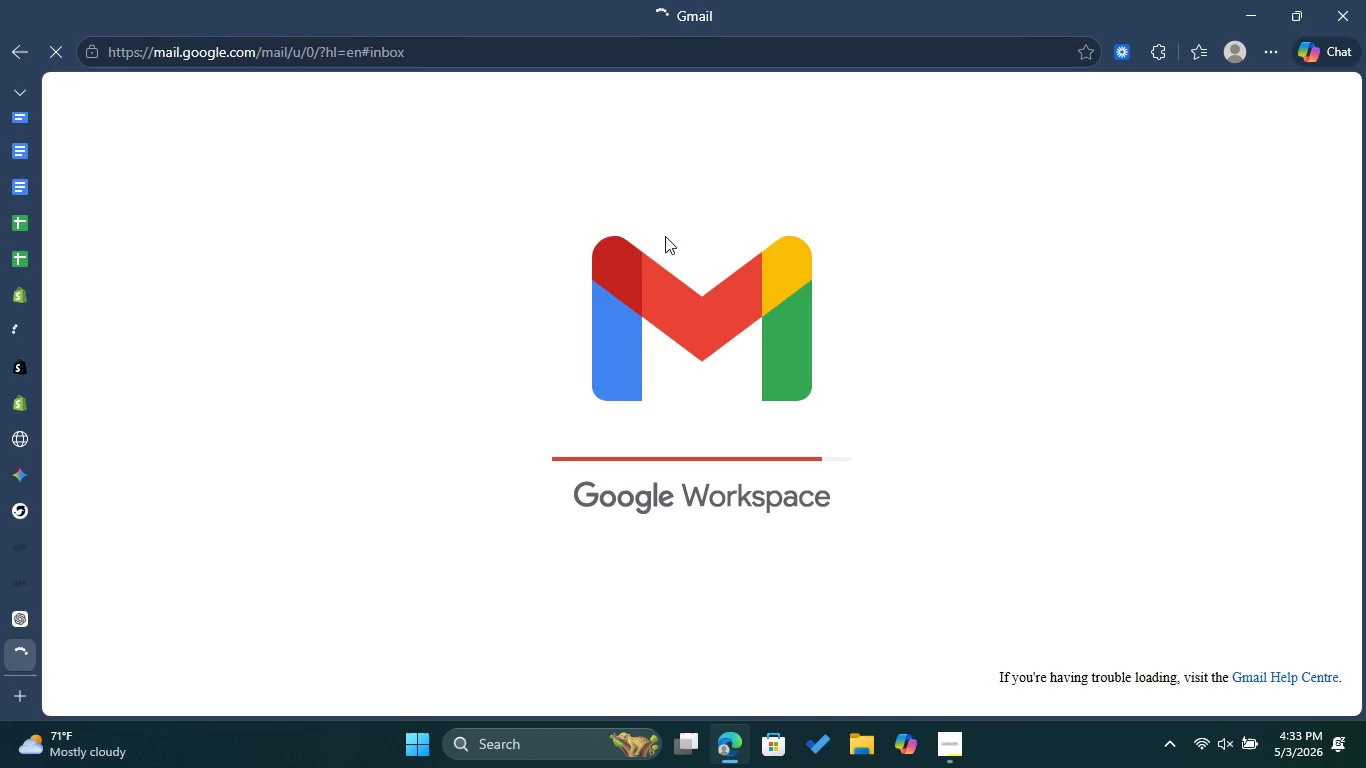 
wait(19.44)
 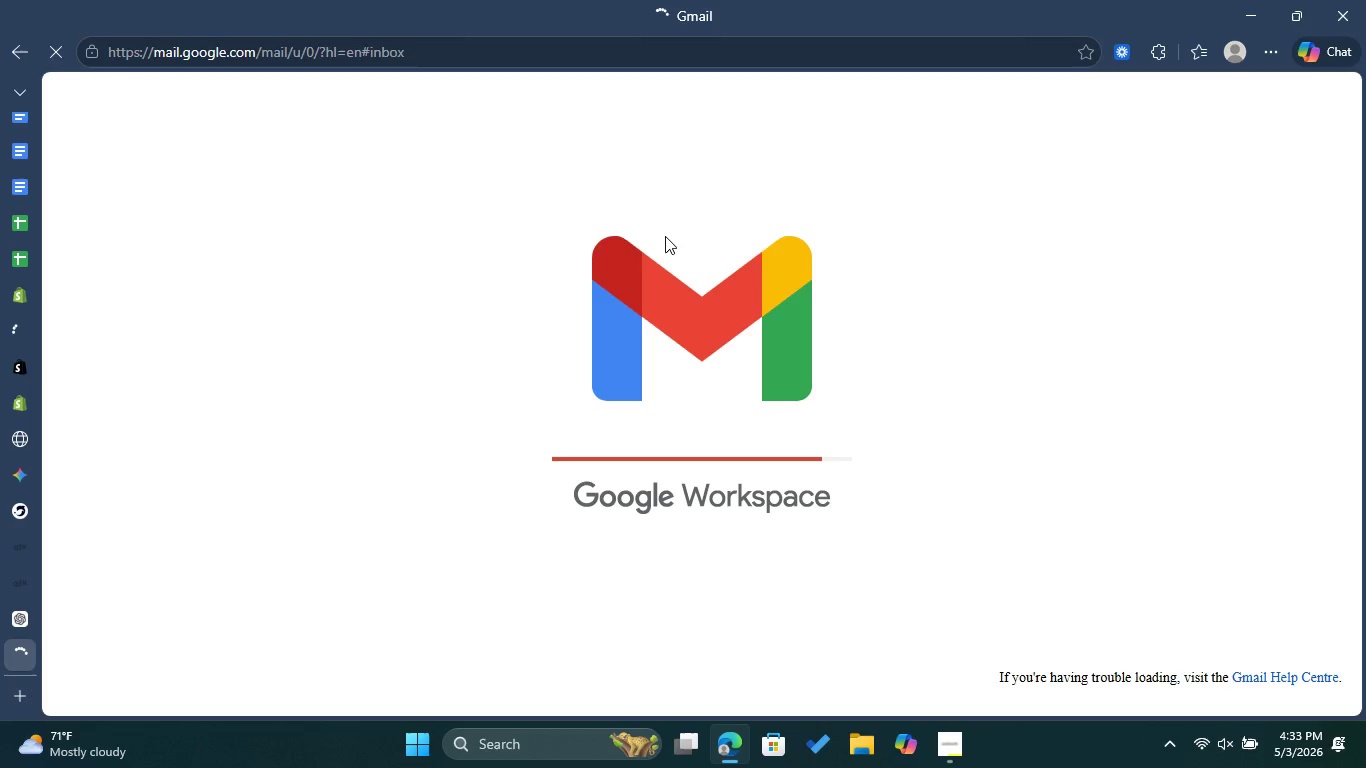 
left_click([100, 391])
 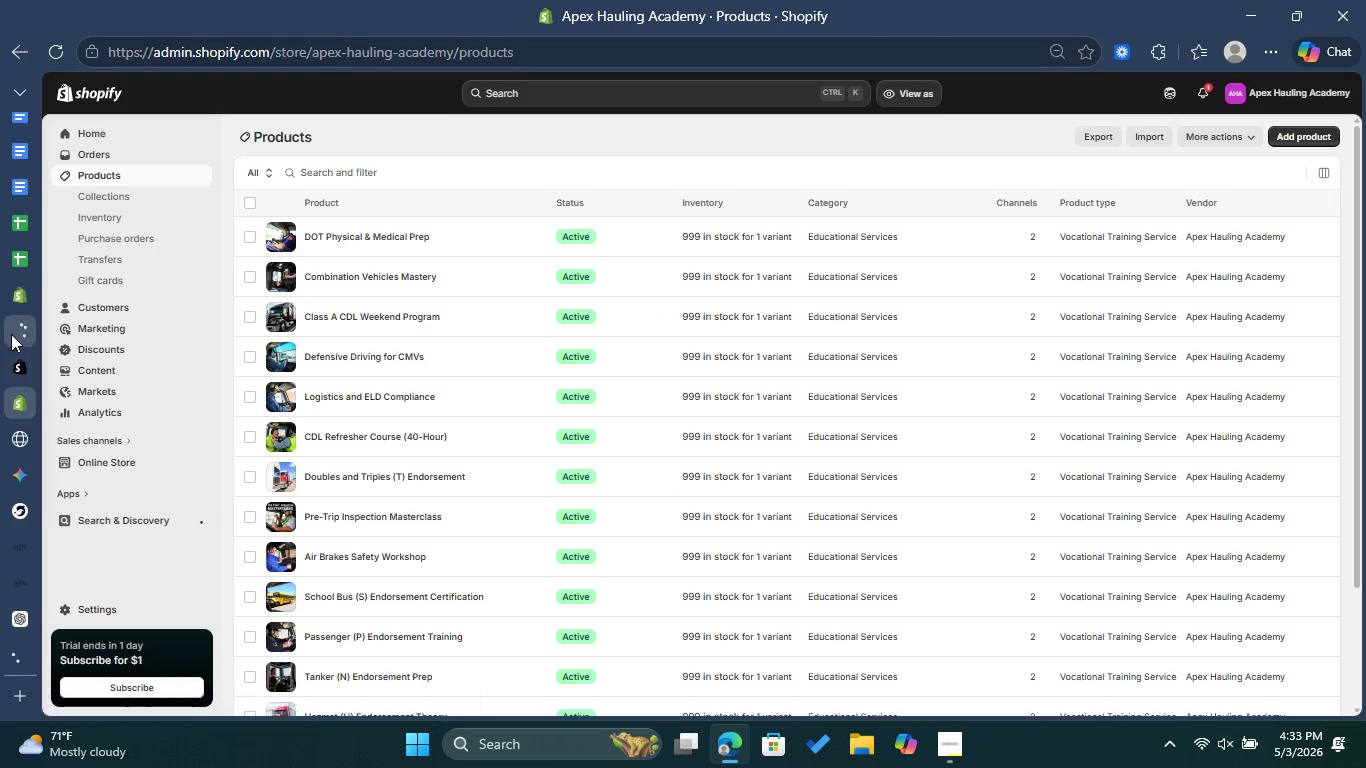 
left_click([16, 333])
 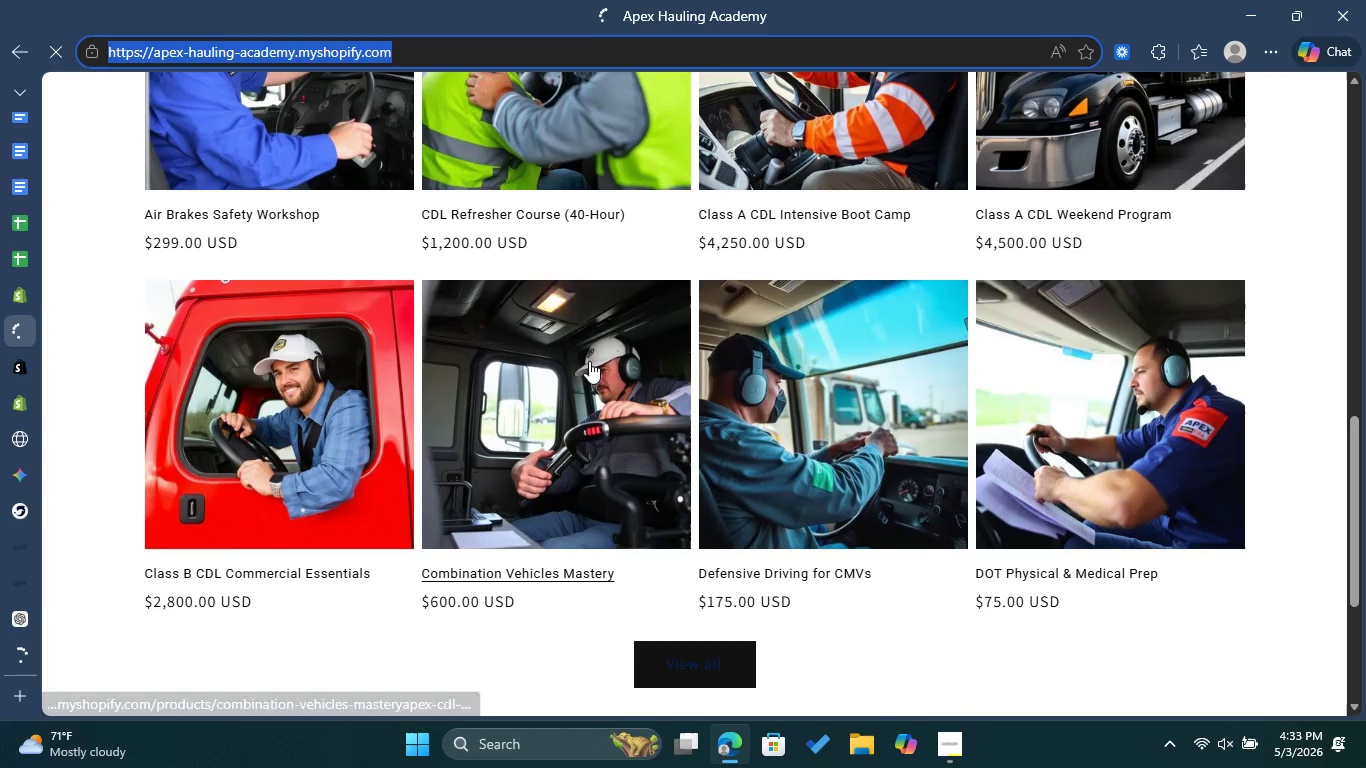 
scroll: coordinate [726, 445], scroll_direction: down, amount: 10.0
 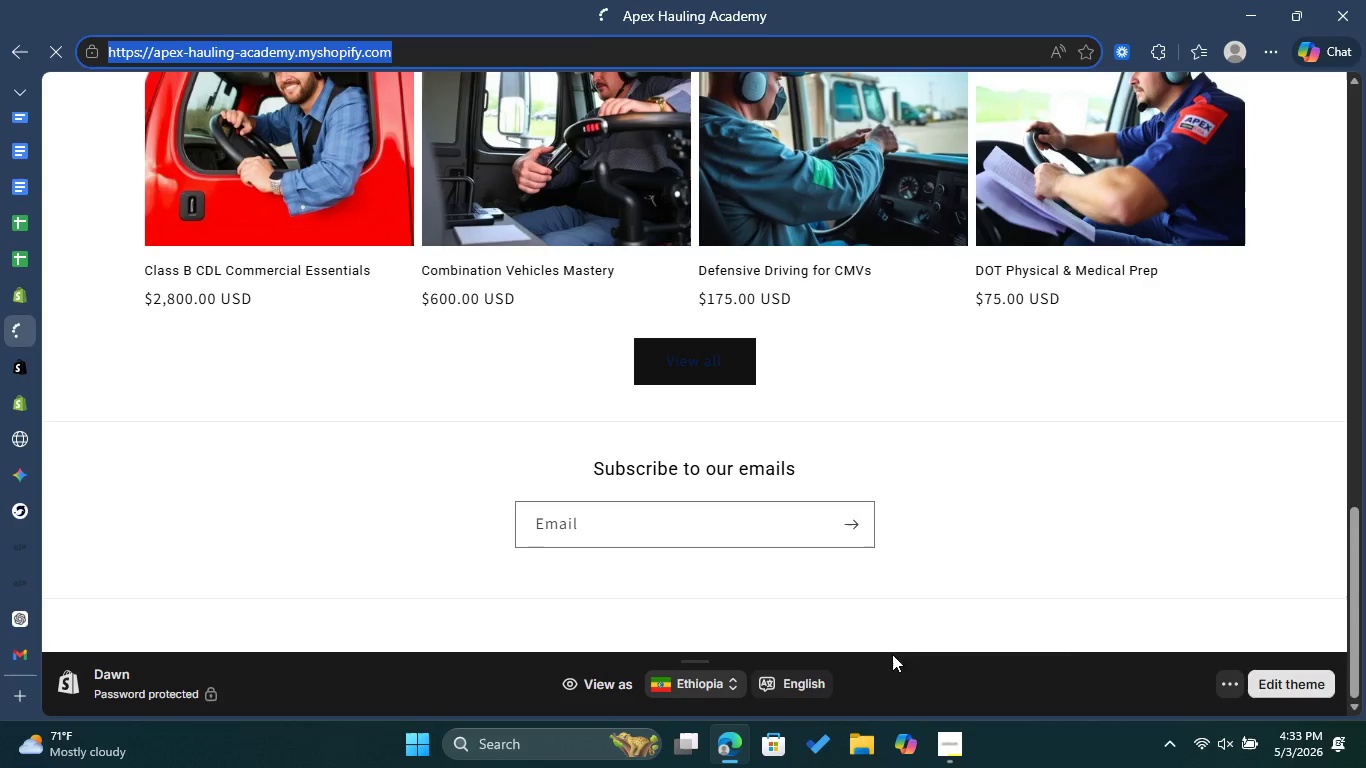 
left_click([1222, 687])
 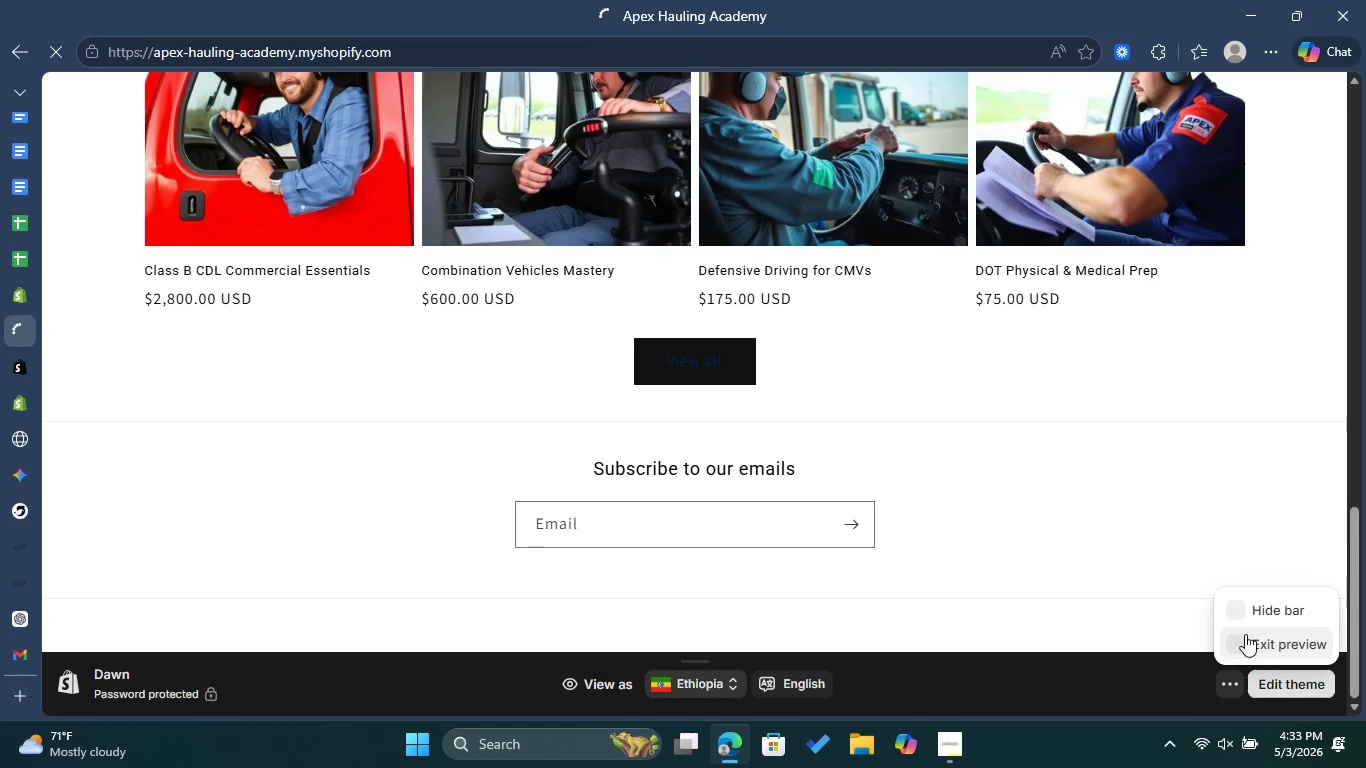 
left_click_drag(start_coordinate=[1245, 634], to_coordinate=[1270, 644])
 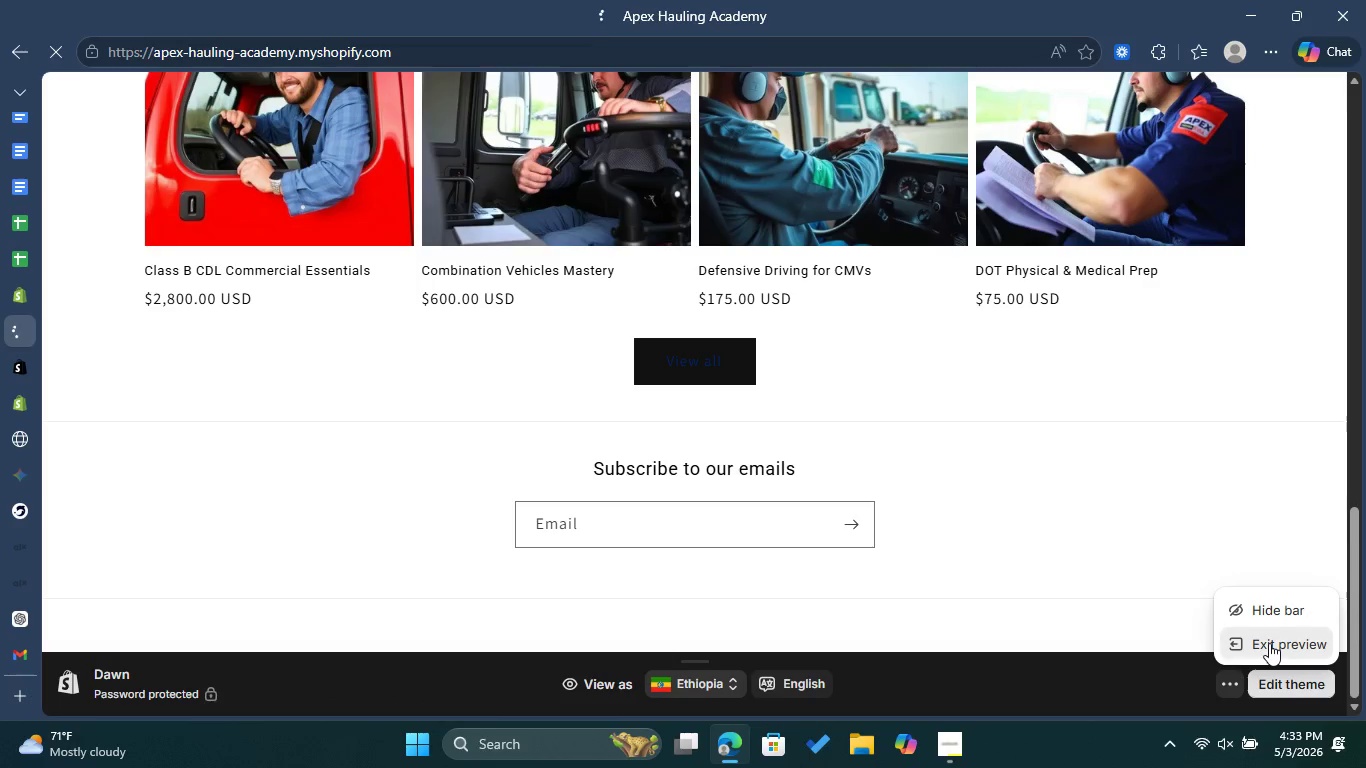 
left_click([1269, 643])
 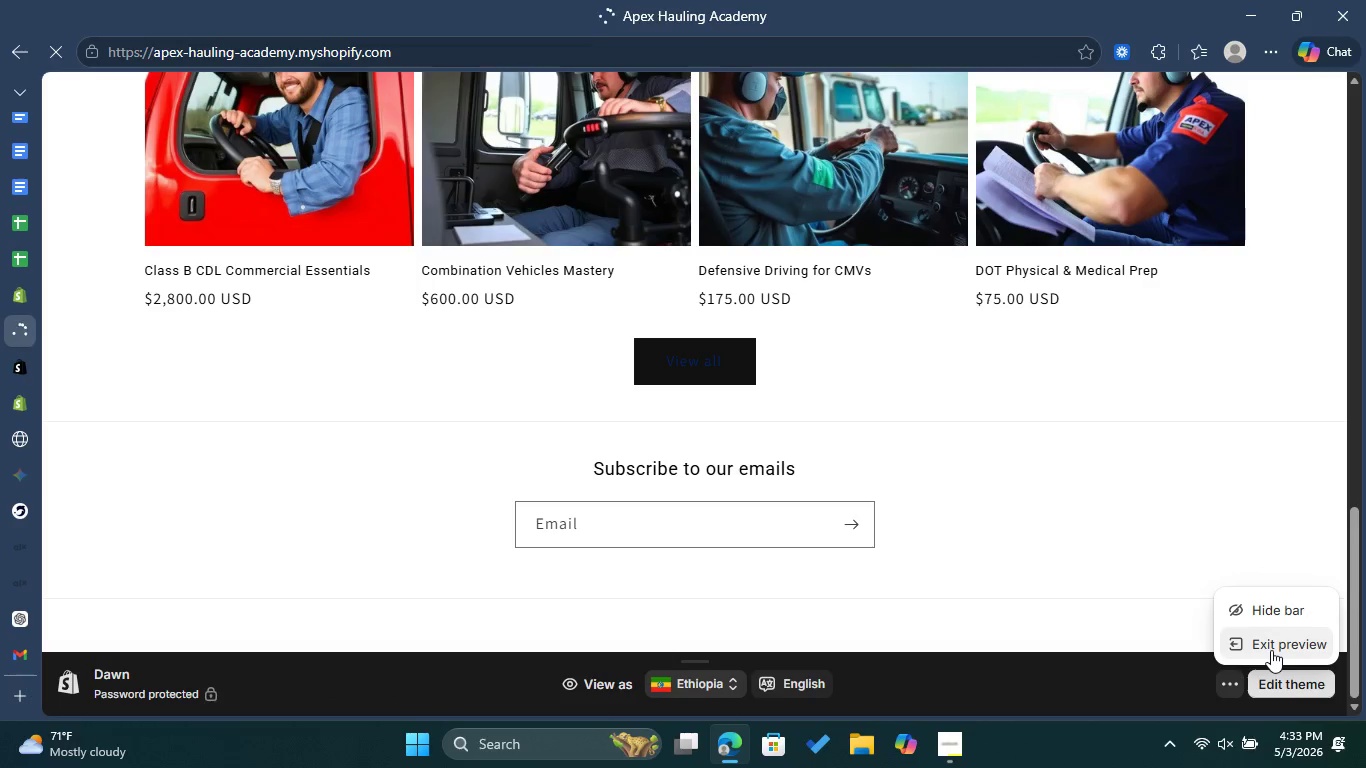 
left_click([1271, 650])
 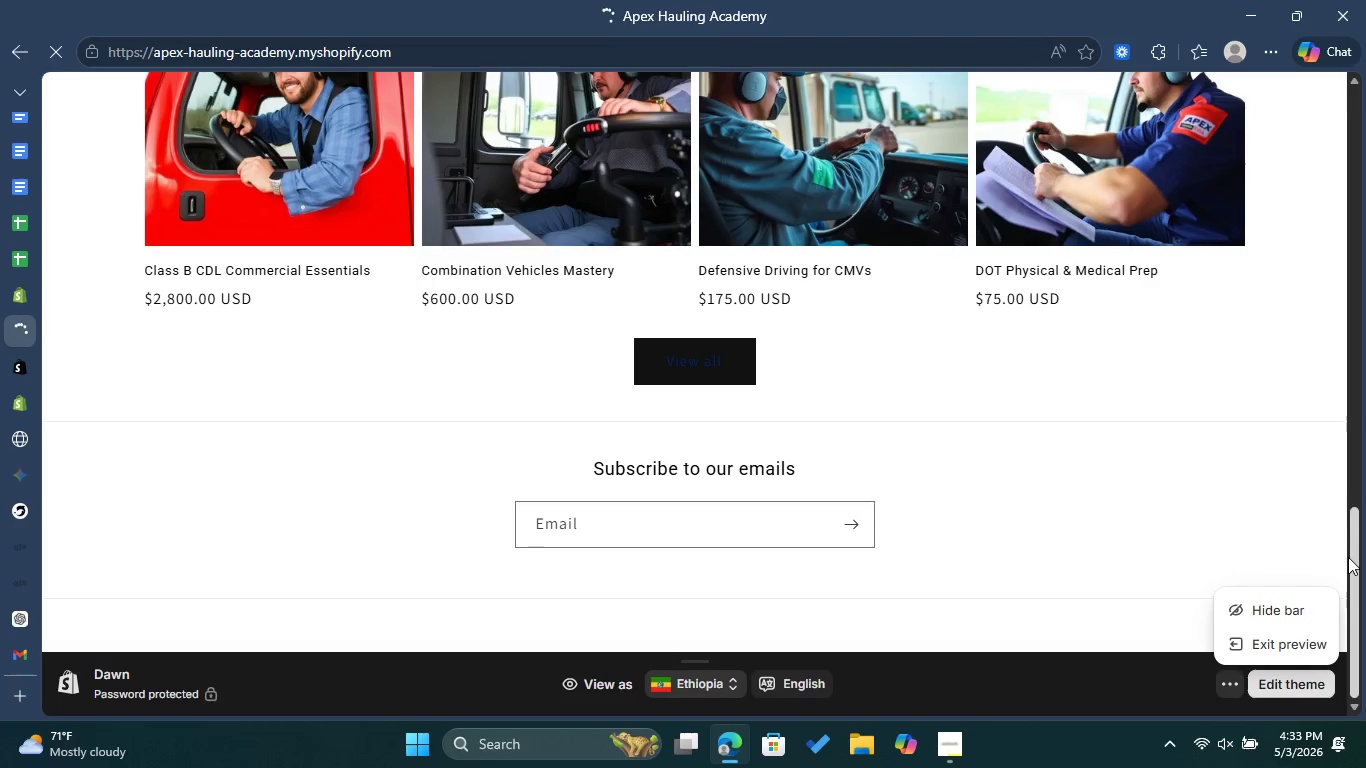 
left_click_drag(start_coordinate=[1348, 557], to_coordinate=[1364, 604])
 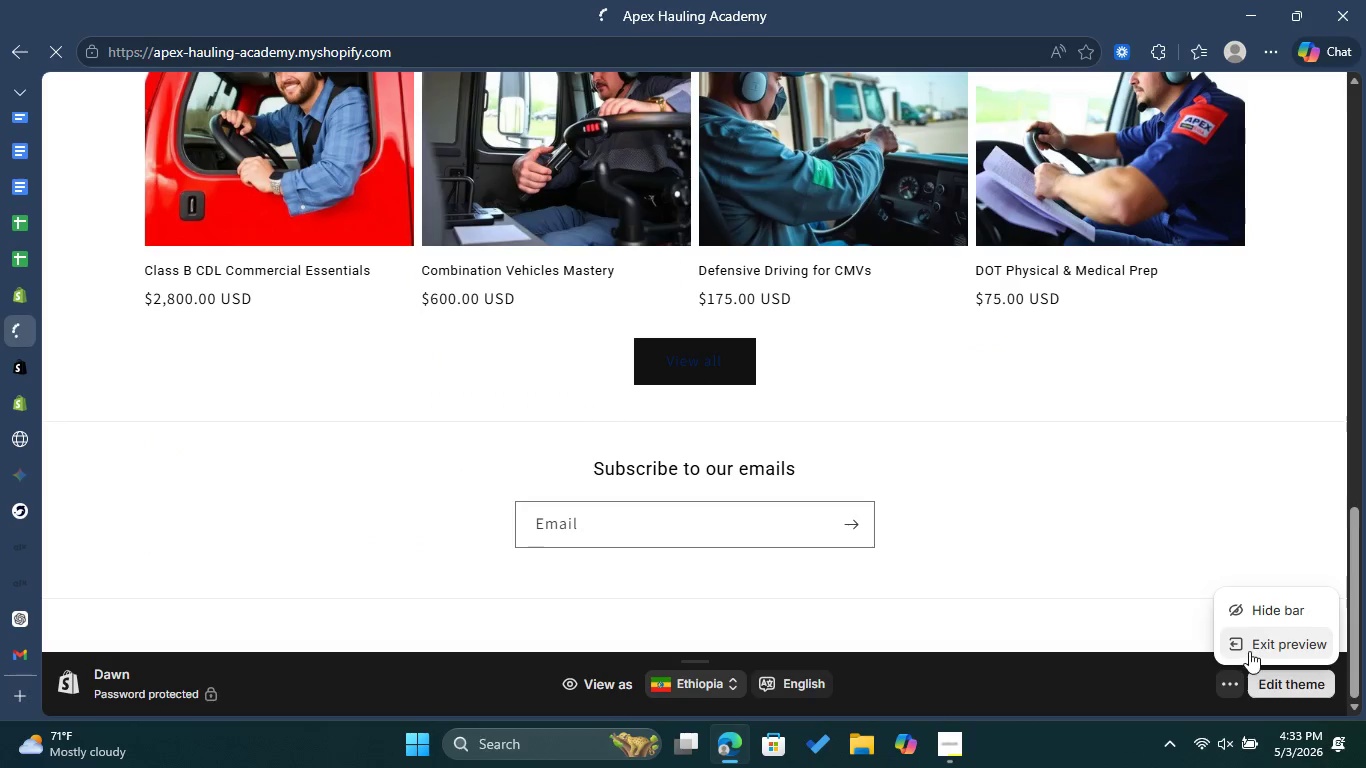 
left_click([1251, 648])
 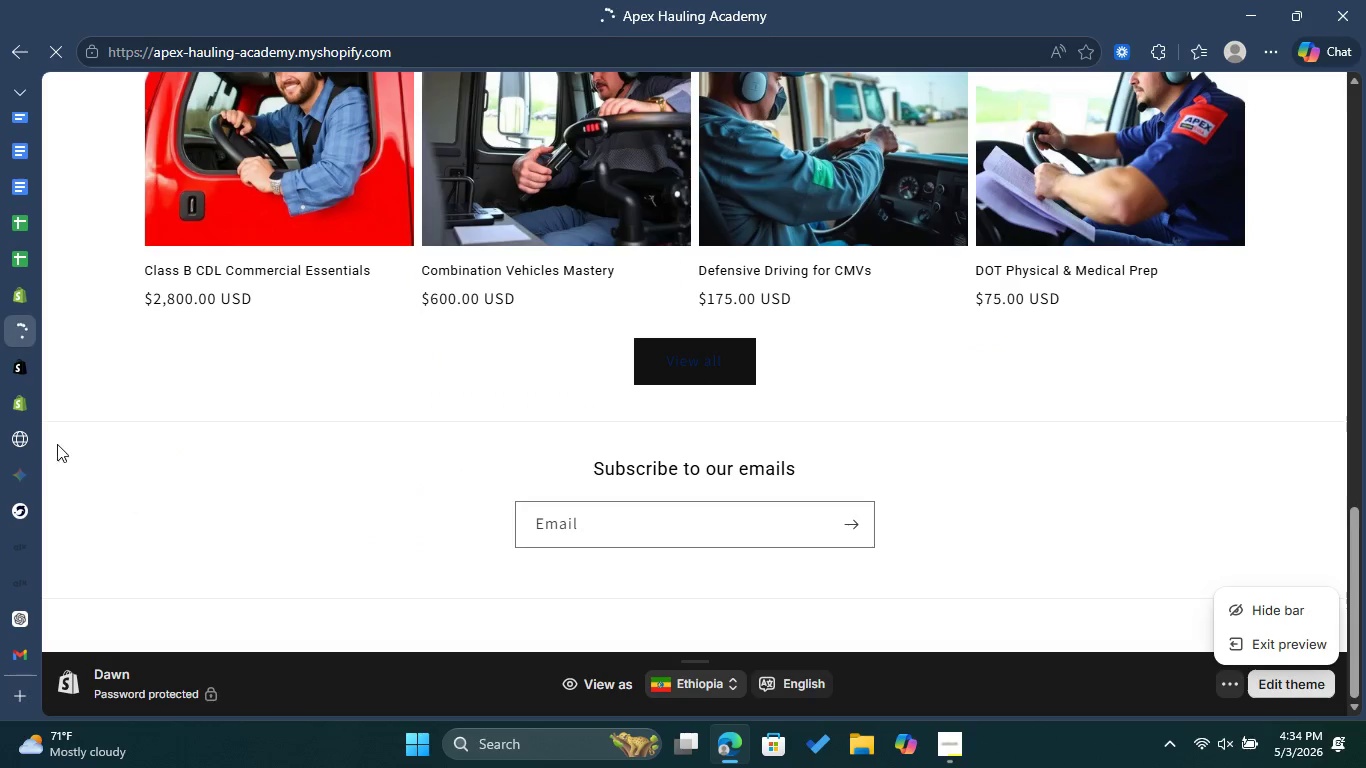 
left_click([18, 652])
 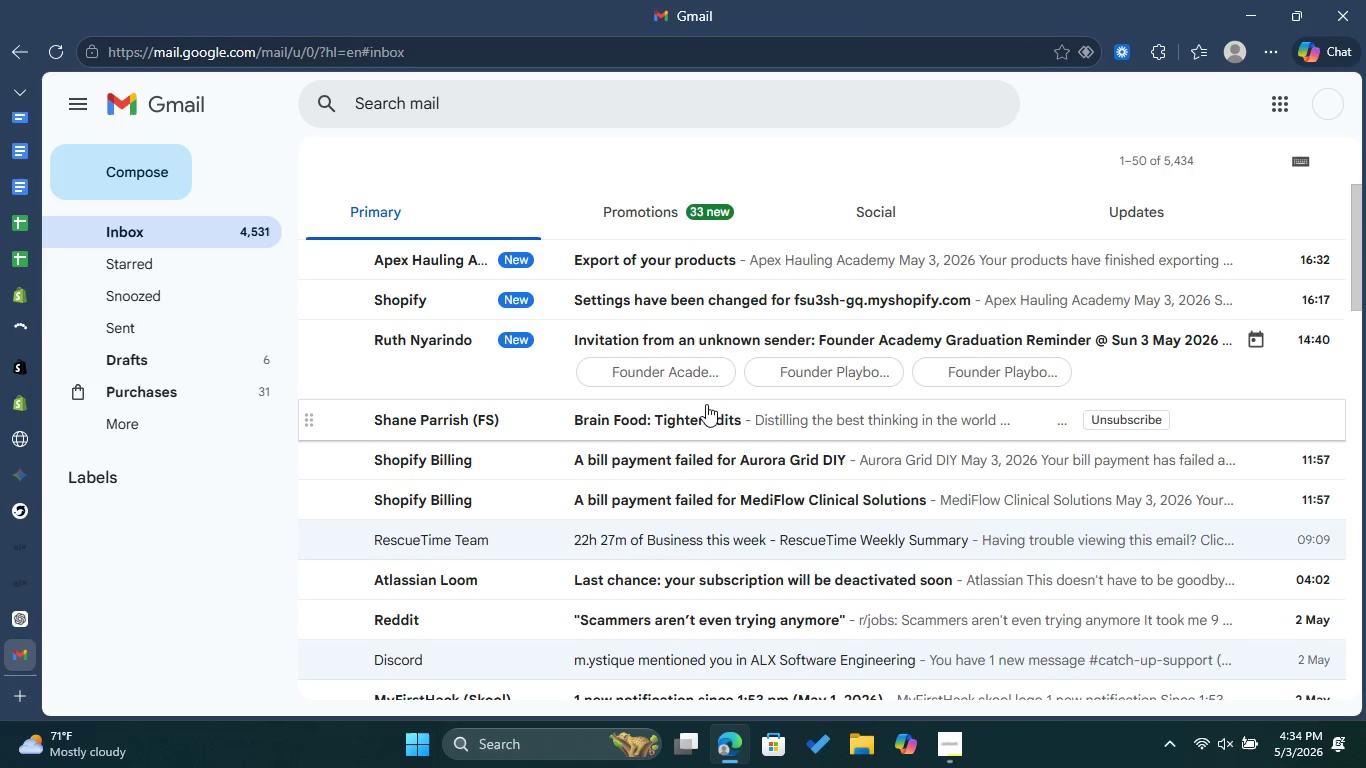 
left_click([639, 261])
 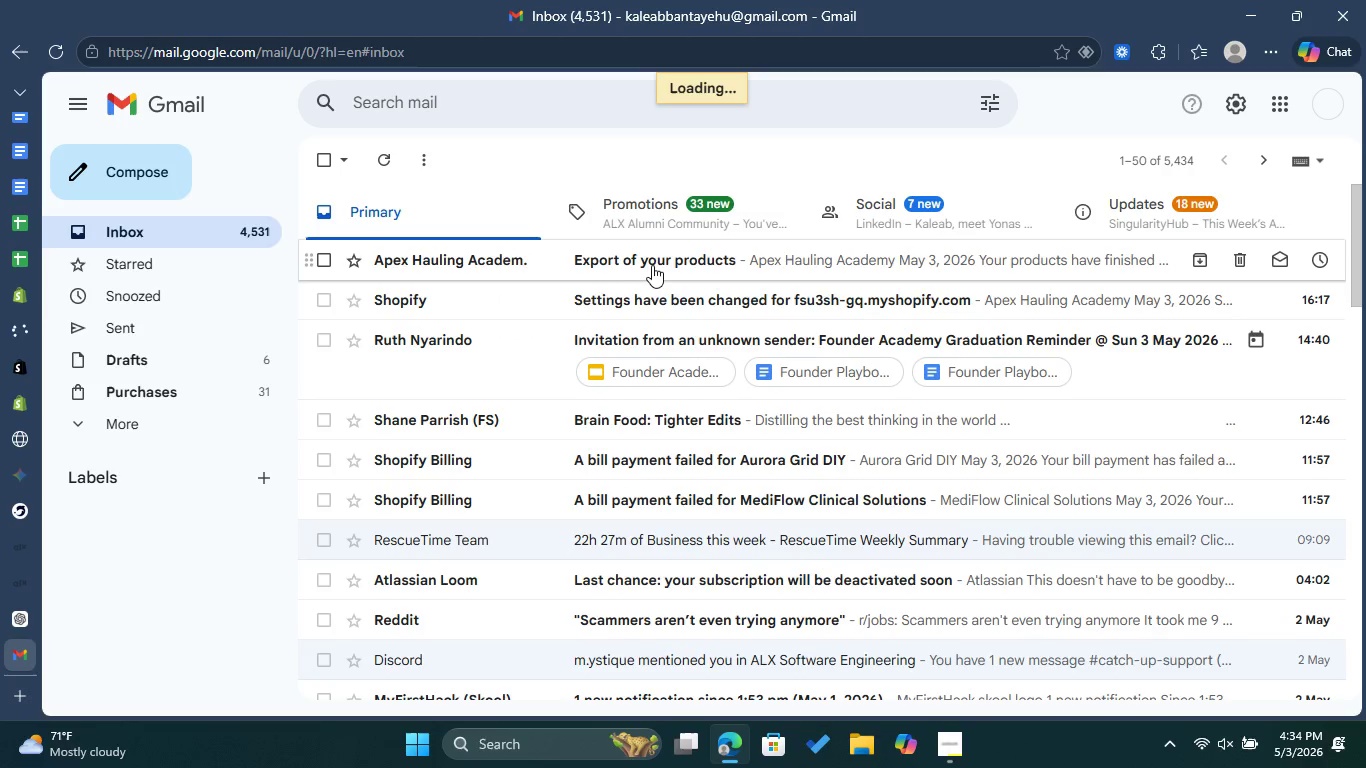 
wait(5.38)
 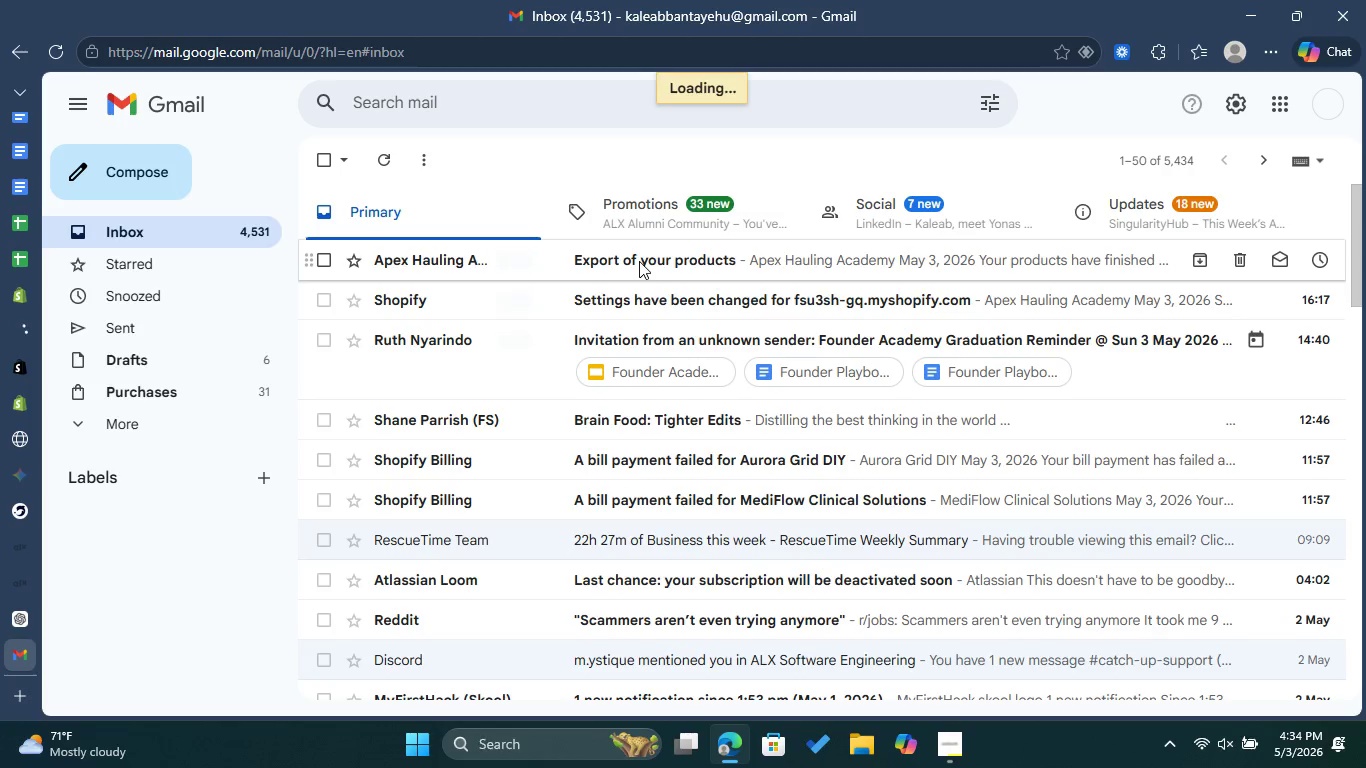 
double_click([658, 265])
 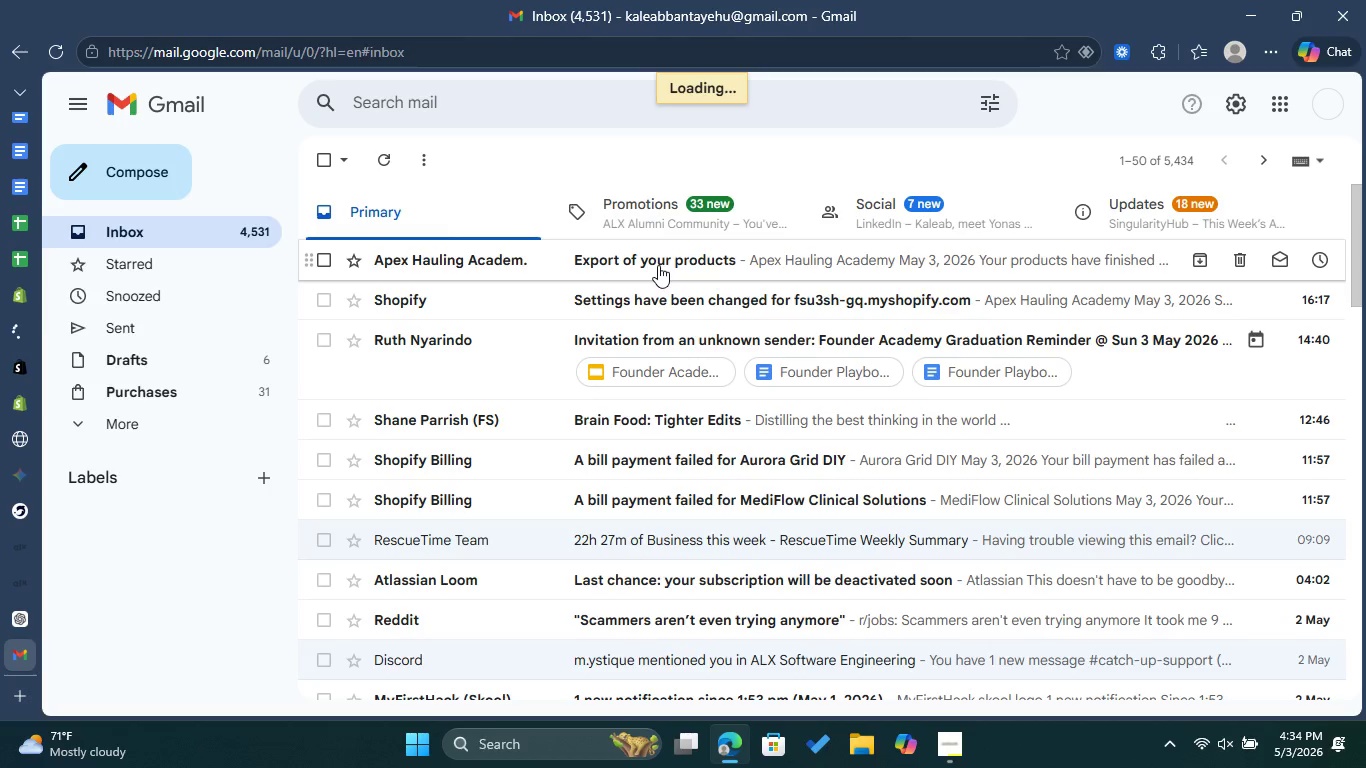 
wait(7.69)
 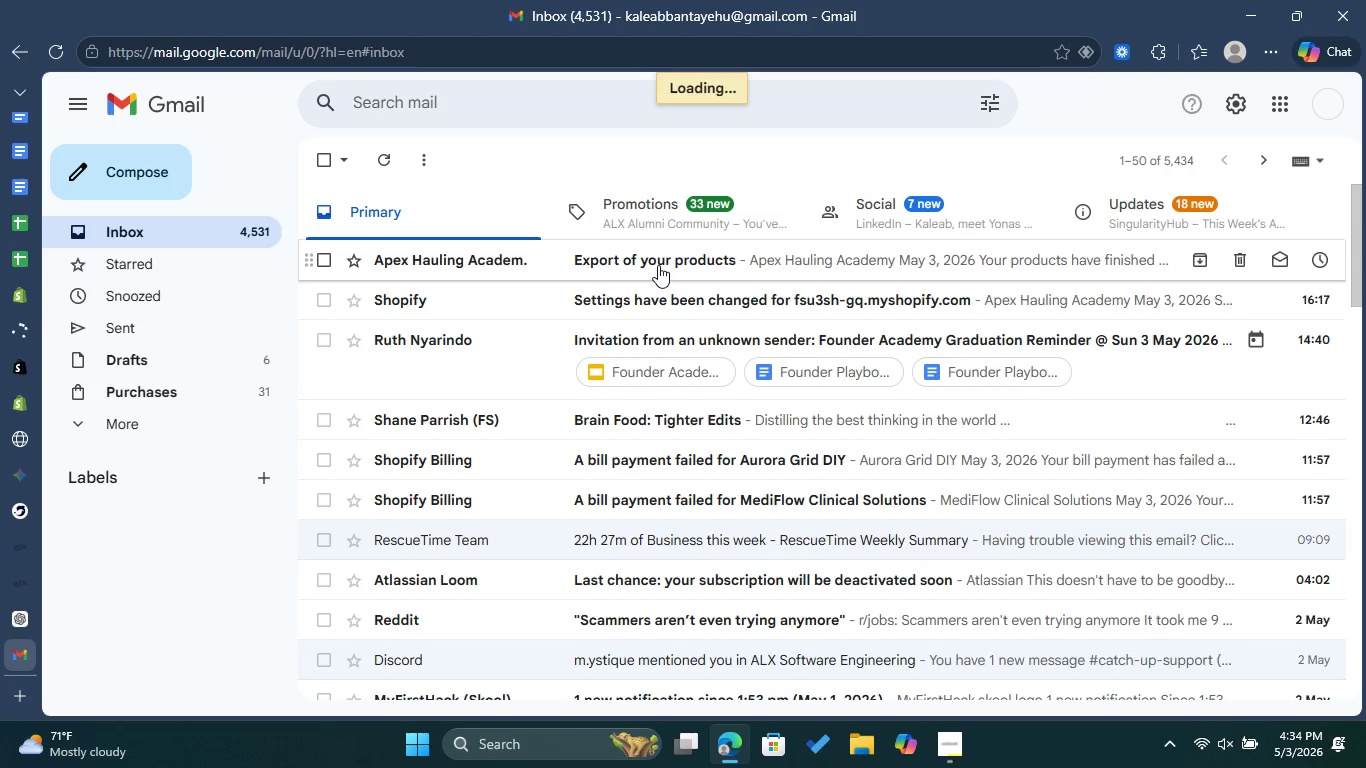 
double_click([716, 266])
 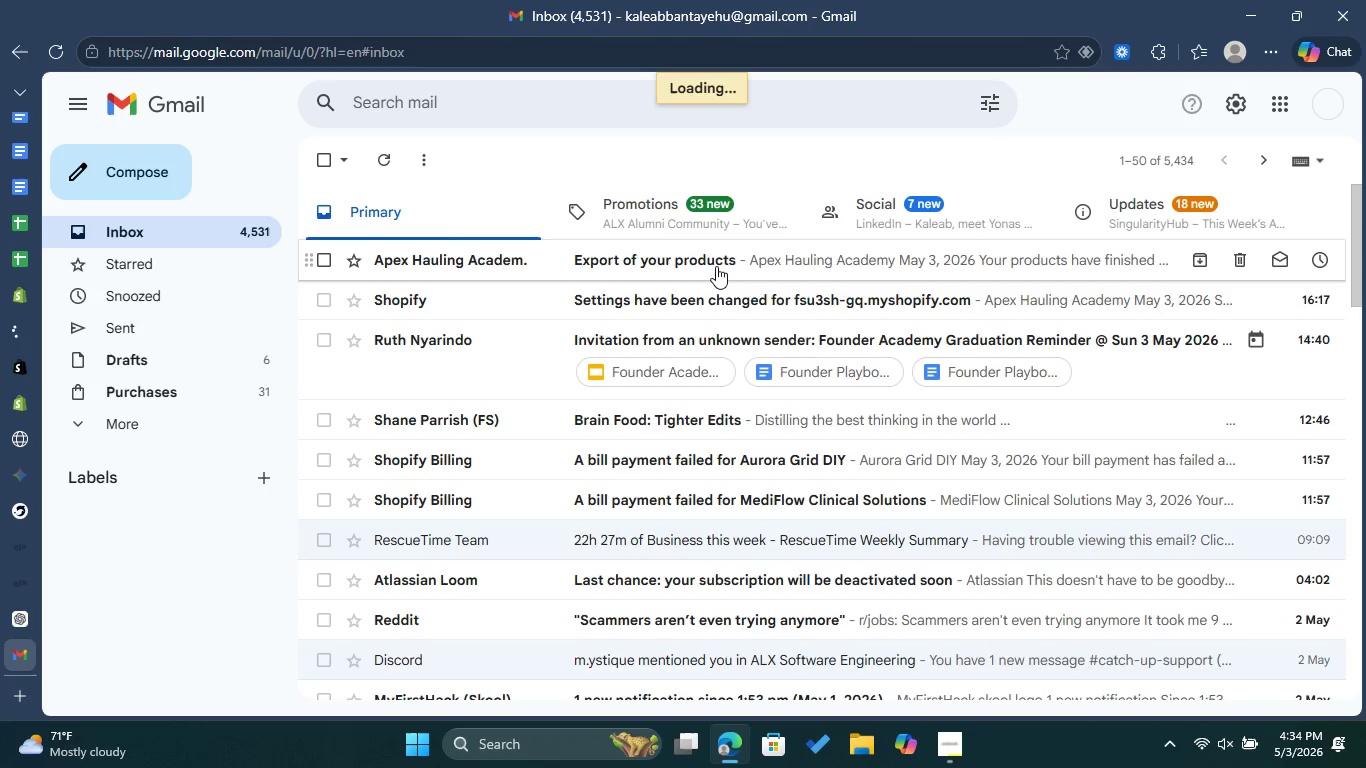 
wait(11.56)
 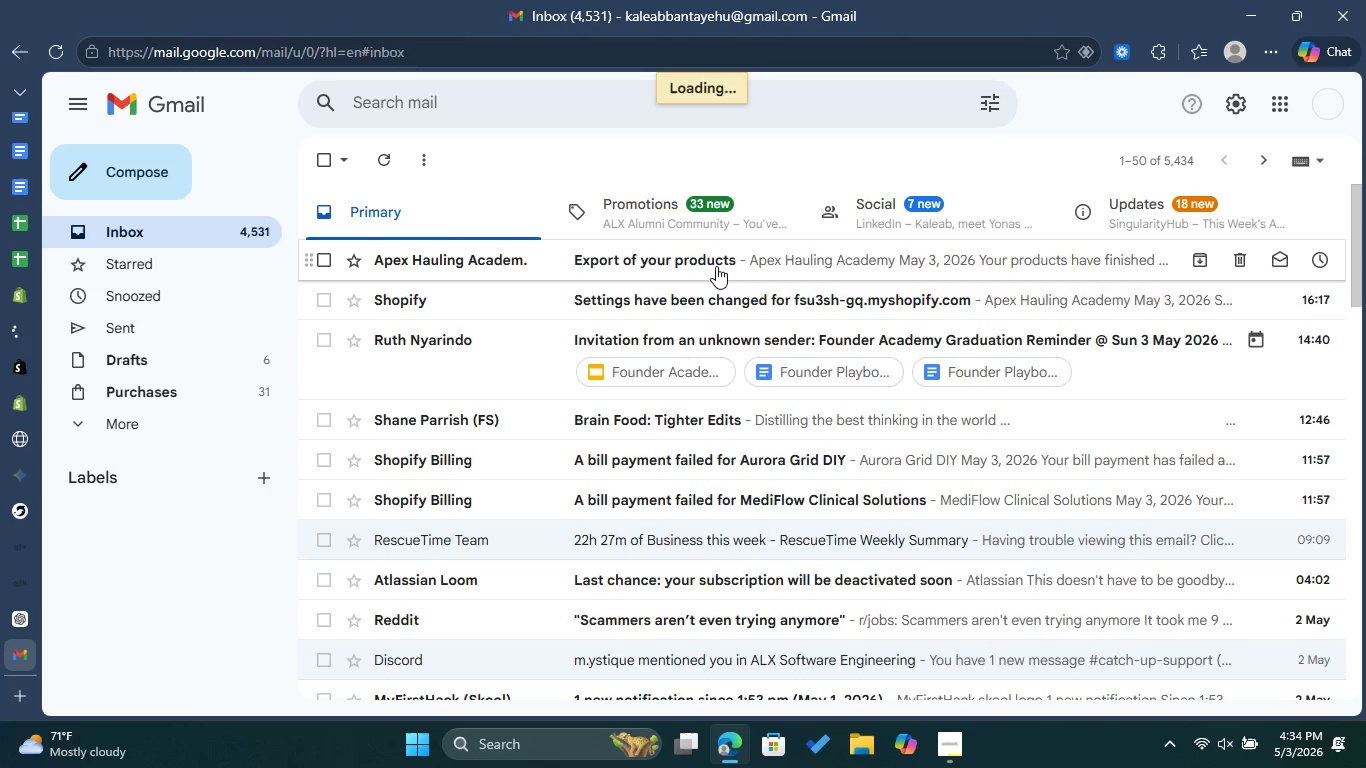 
left_click([710, 268])
 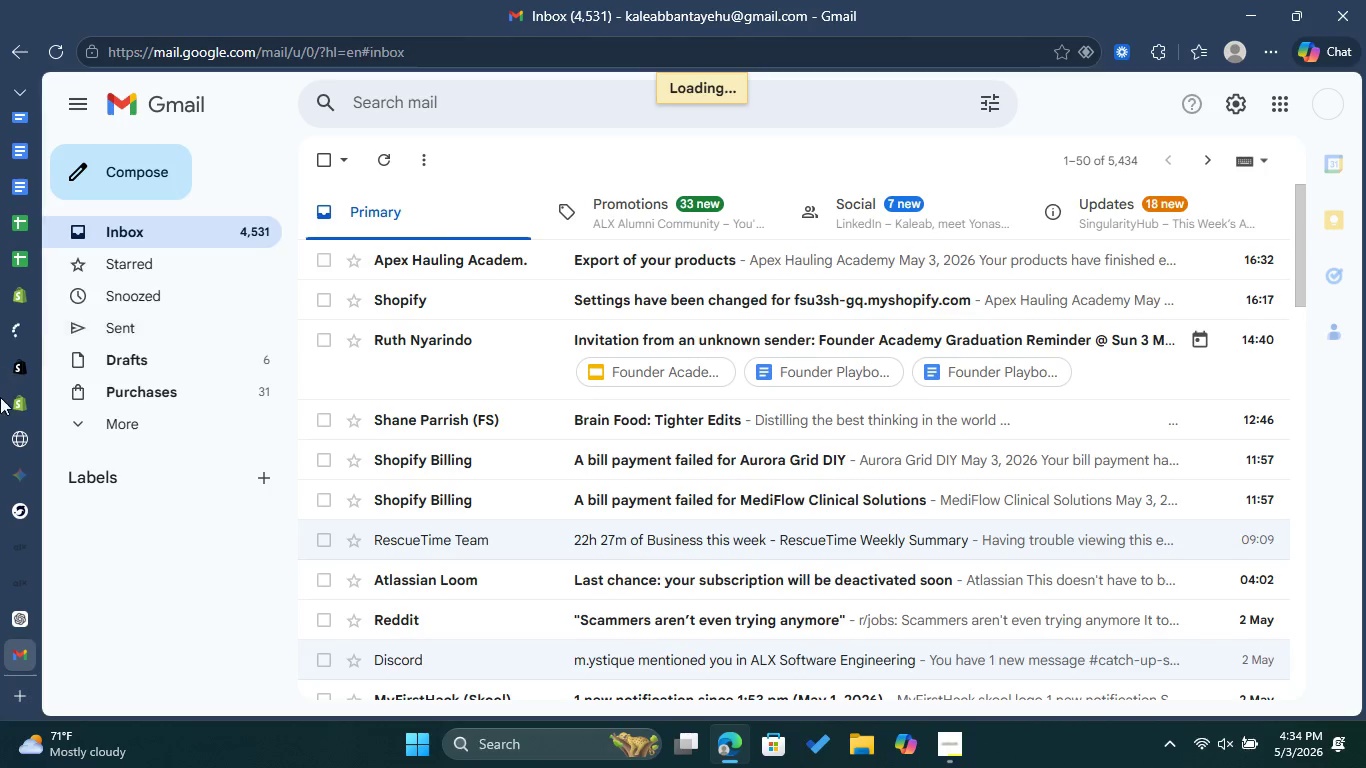 
left_click([17, 415])
 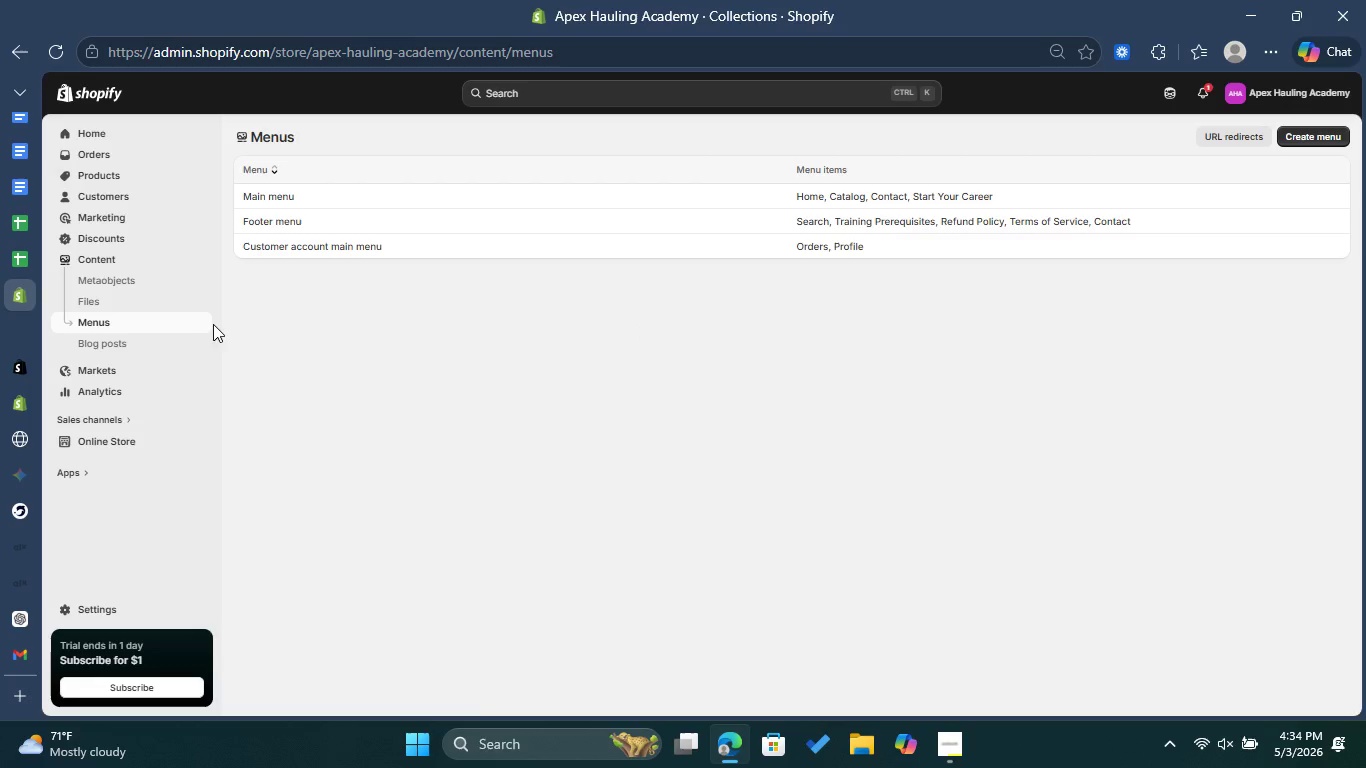 
wait(7.17)
 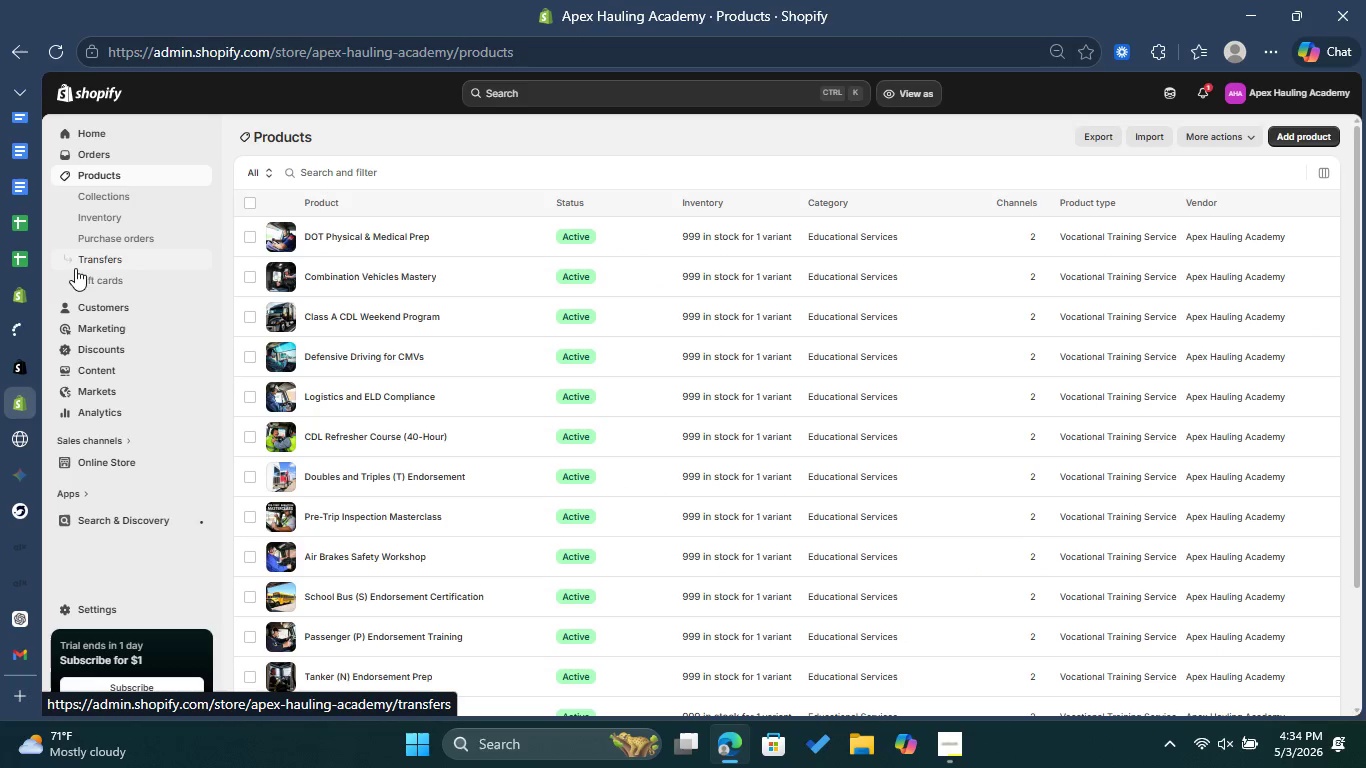 
left_click([9, 399])
 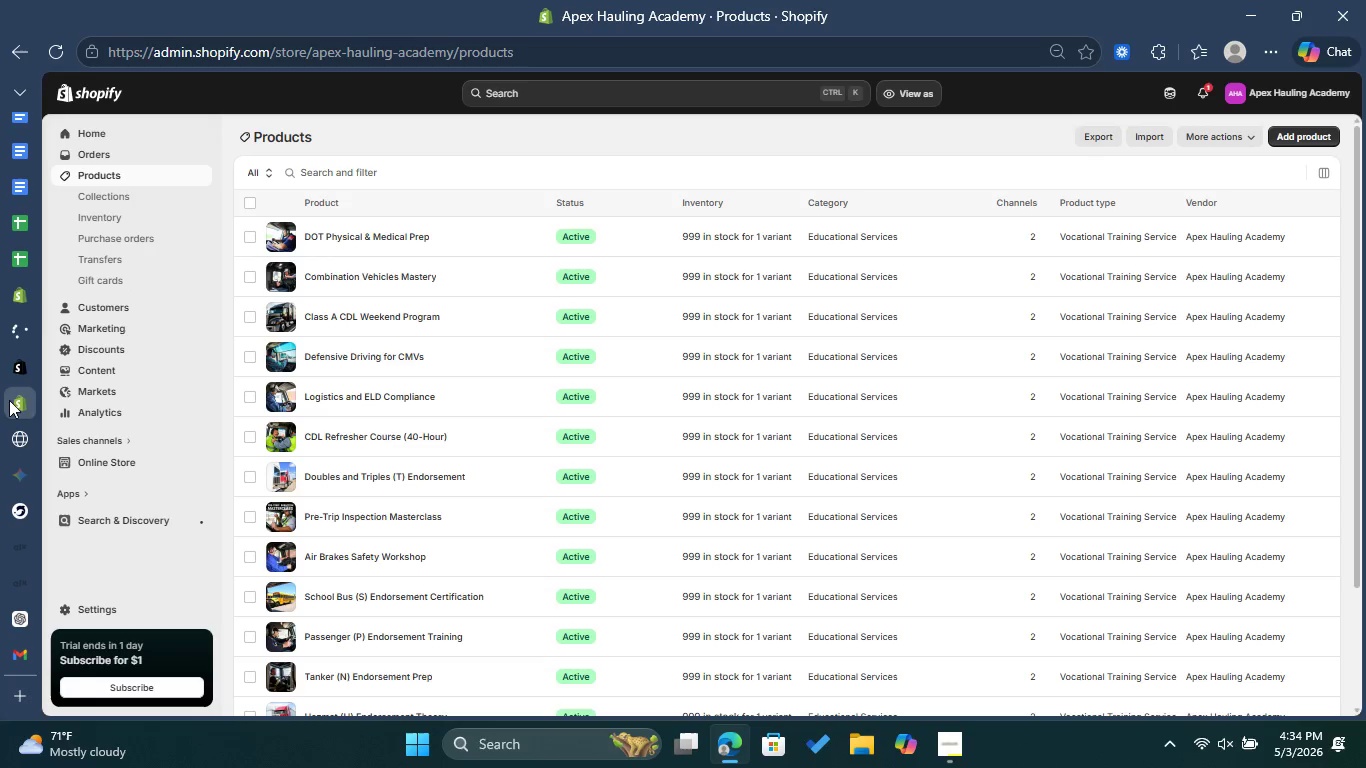 
wait(6.69)
 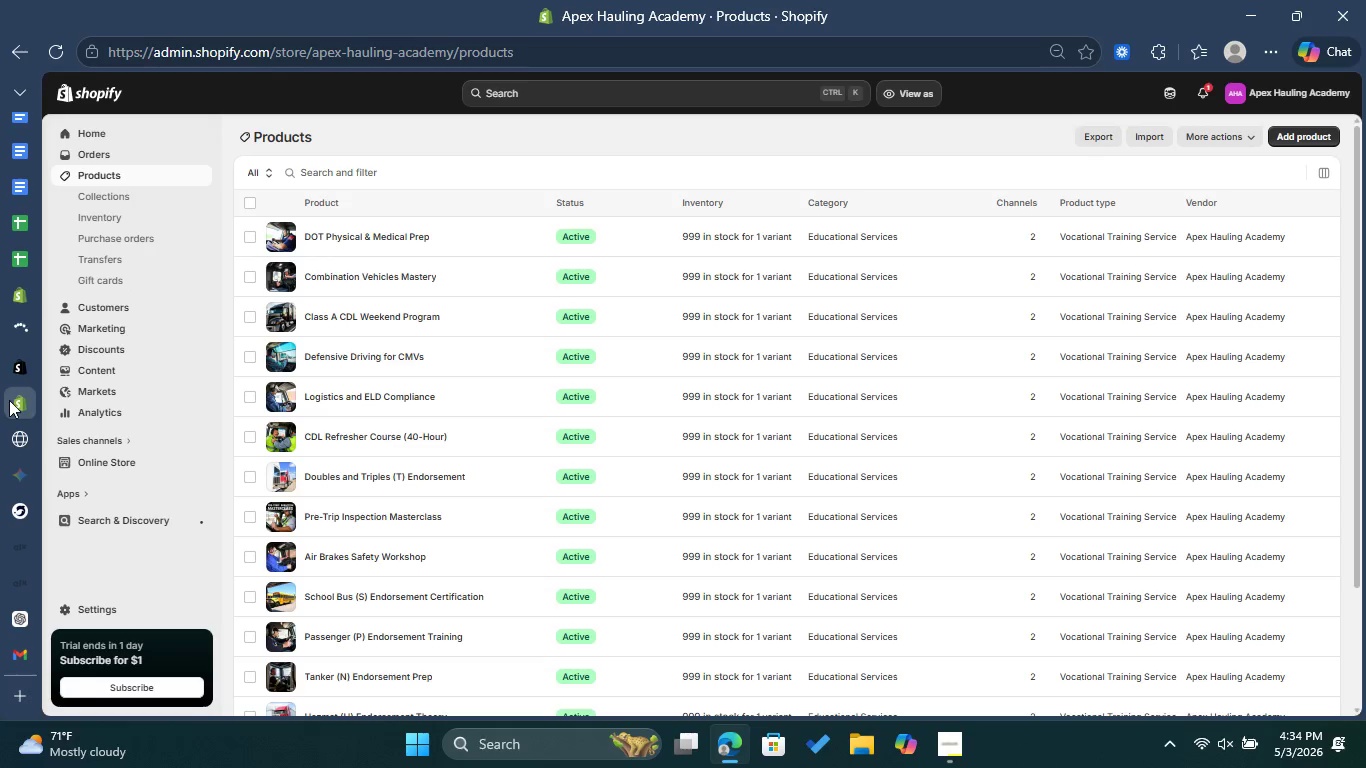 
left_click([32, 336])
 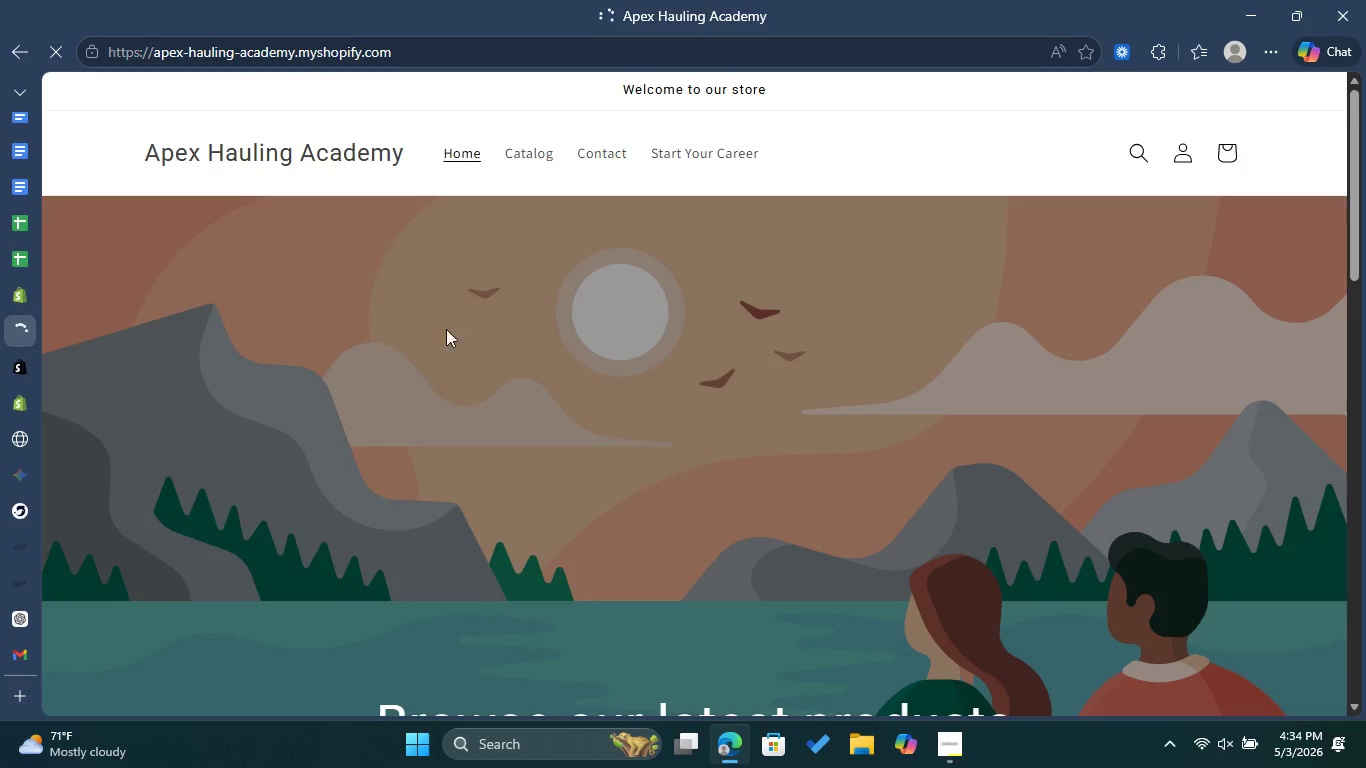 
scroll: coordinate [627, 495], scroll_direction: down, amount: 19.0
 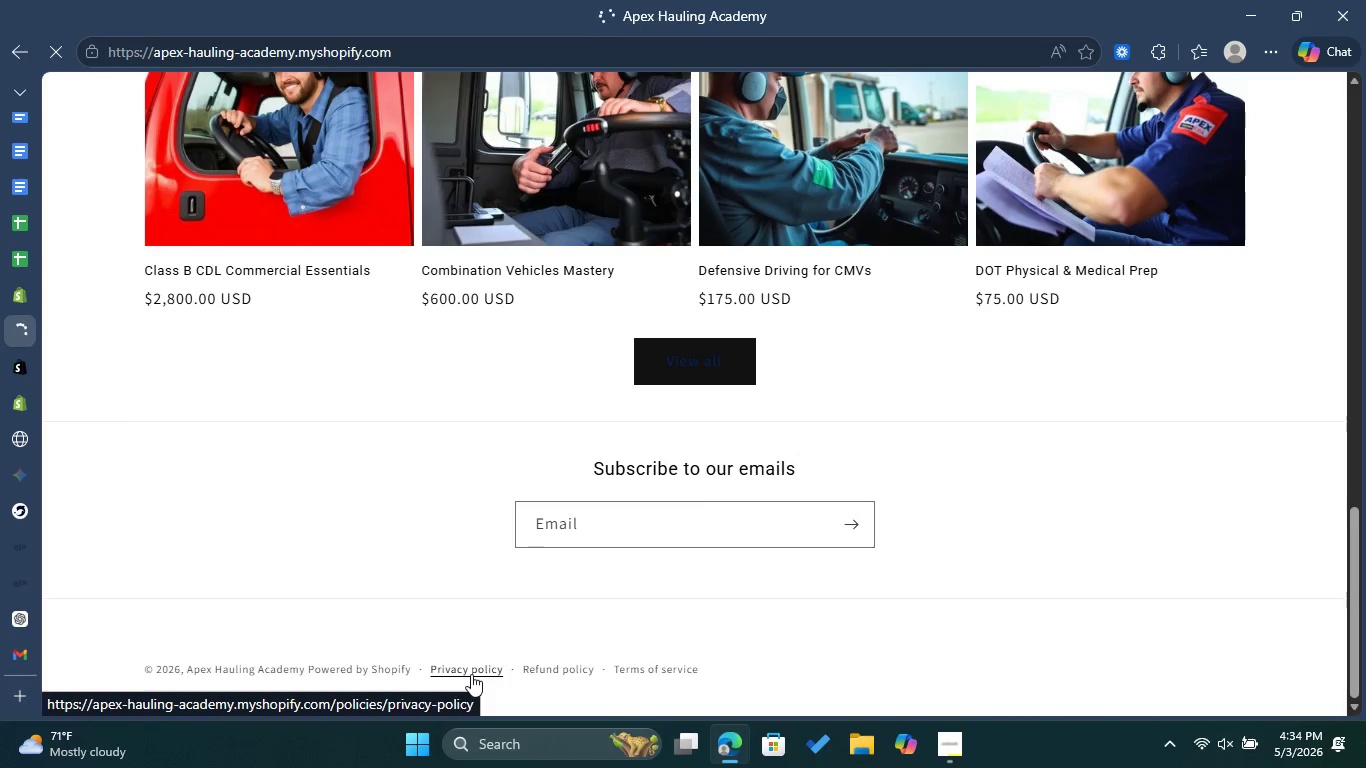 
left_click([471, 674])
 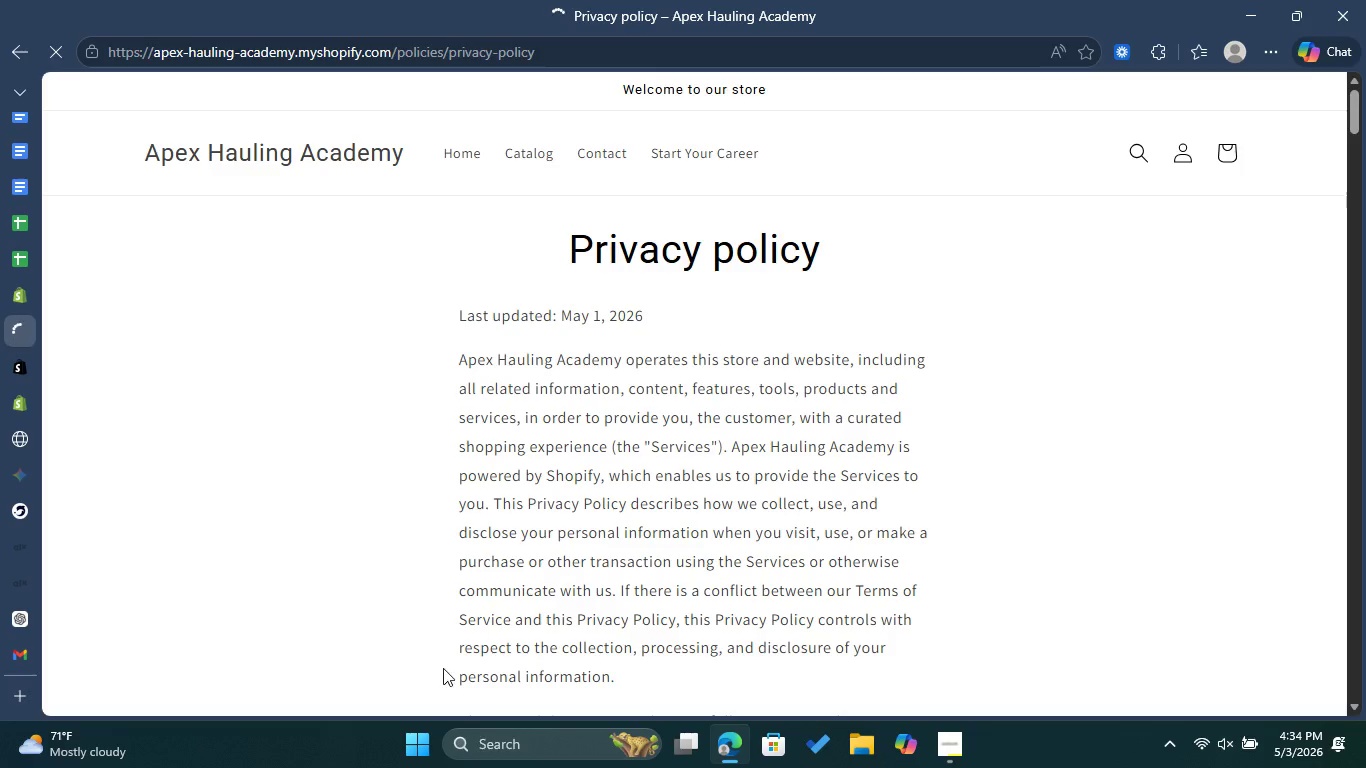 
scroll: coordinate [918, 391], scroll_direction: down, amount: 41.0
 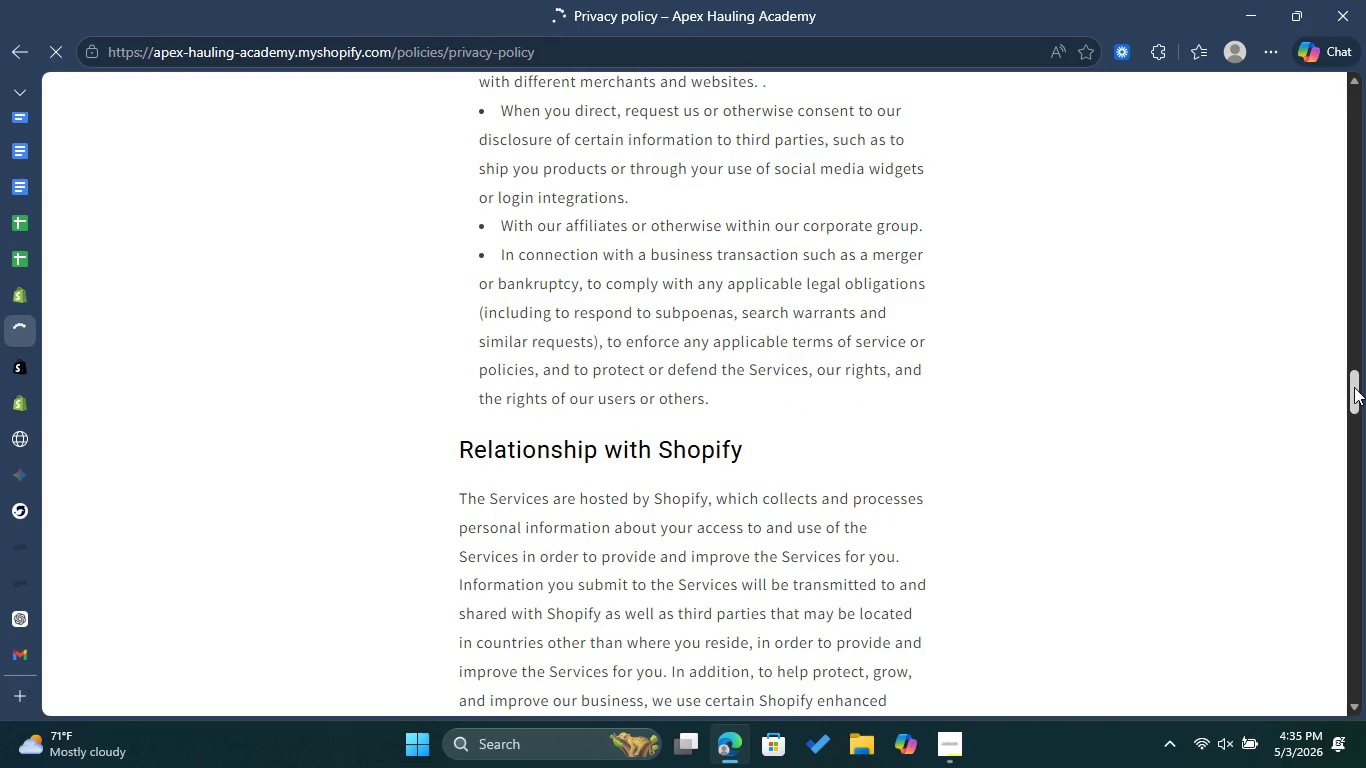 
left_click_drag(start_coordinate=[1354, 386], to_coordinate=[1365, 19])
 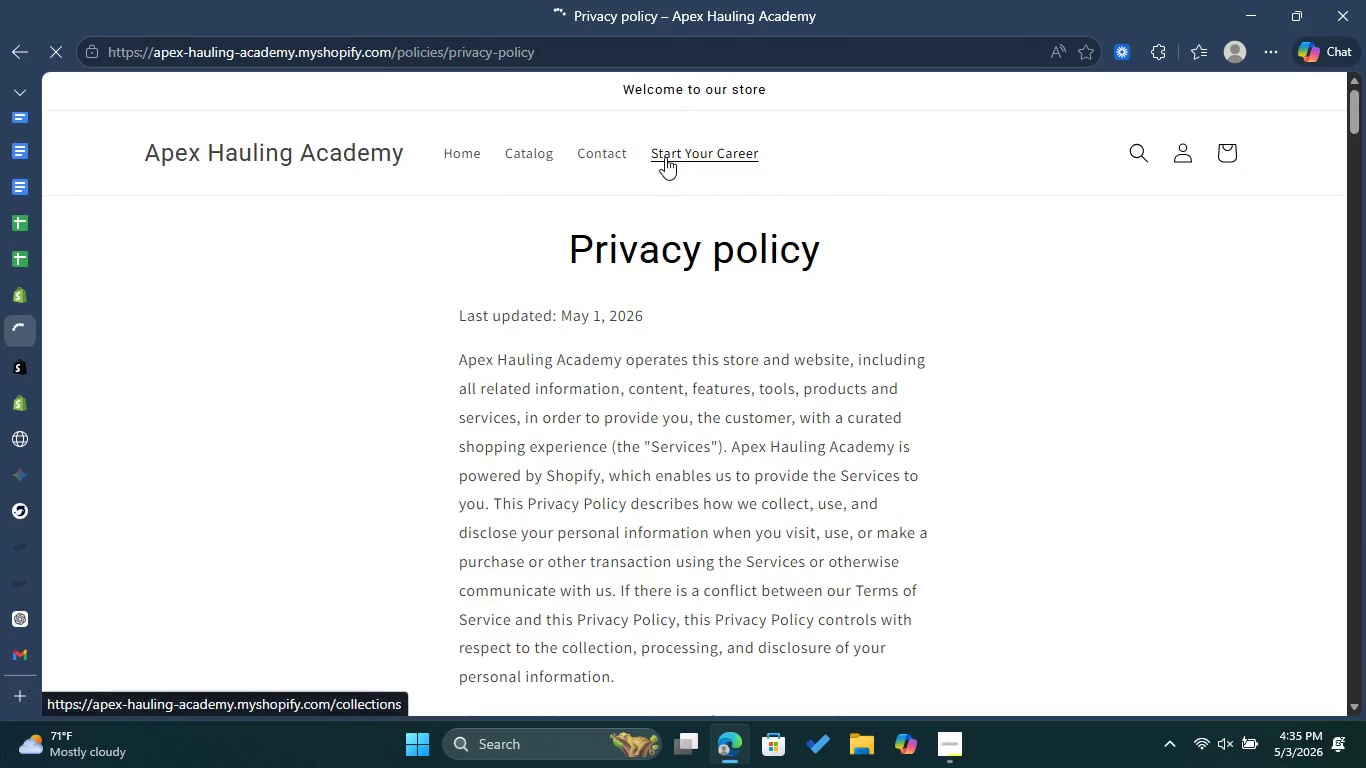 
left_click([682, 157])
 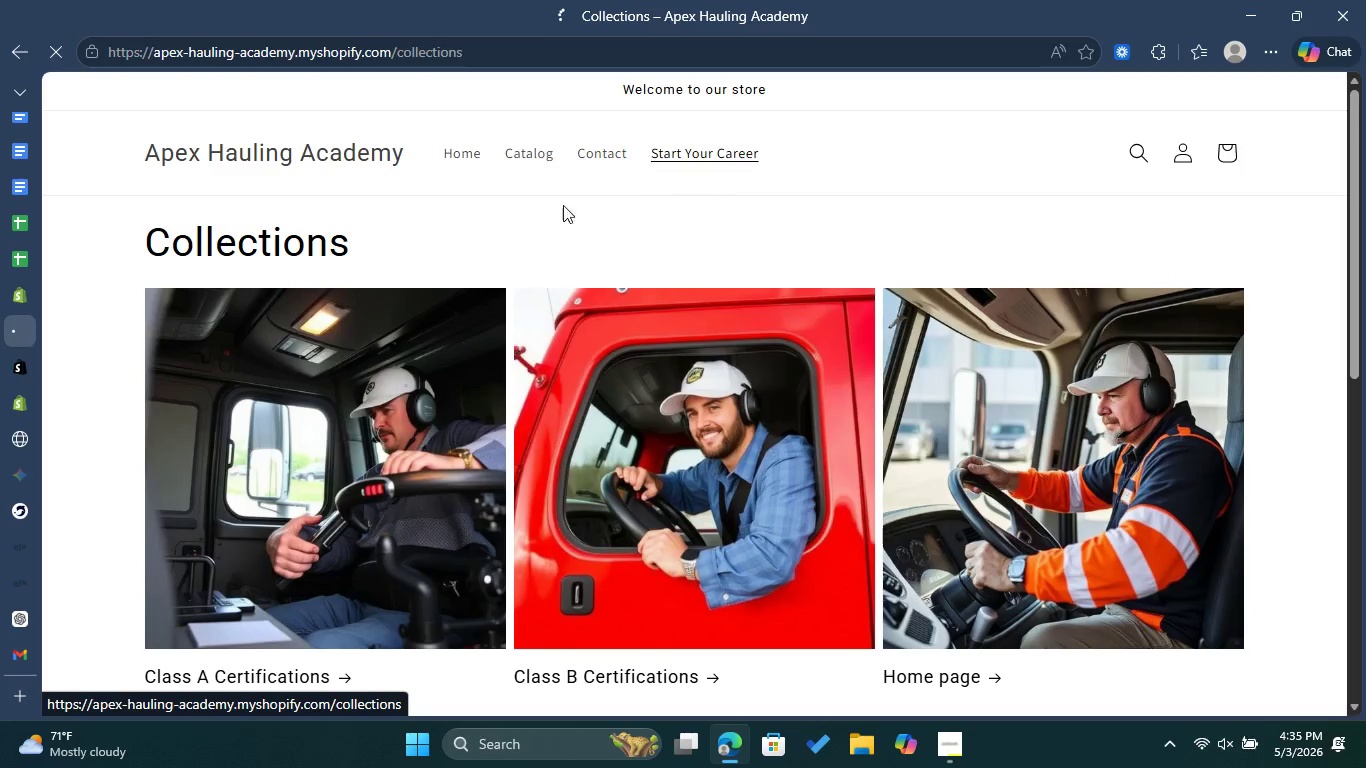 
wait(7.45)
 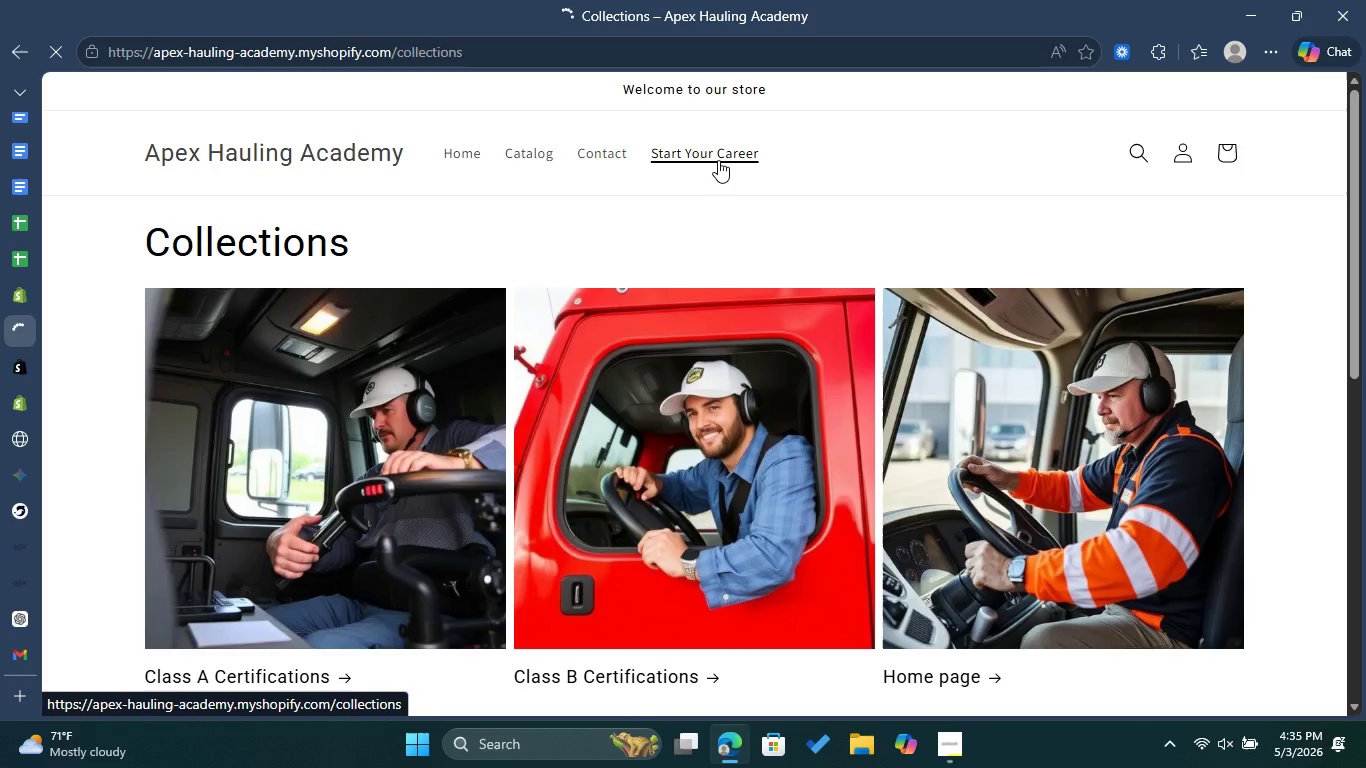 
left_click([34, 298])
 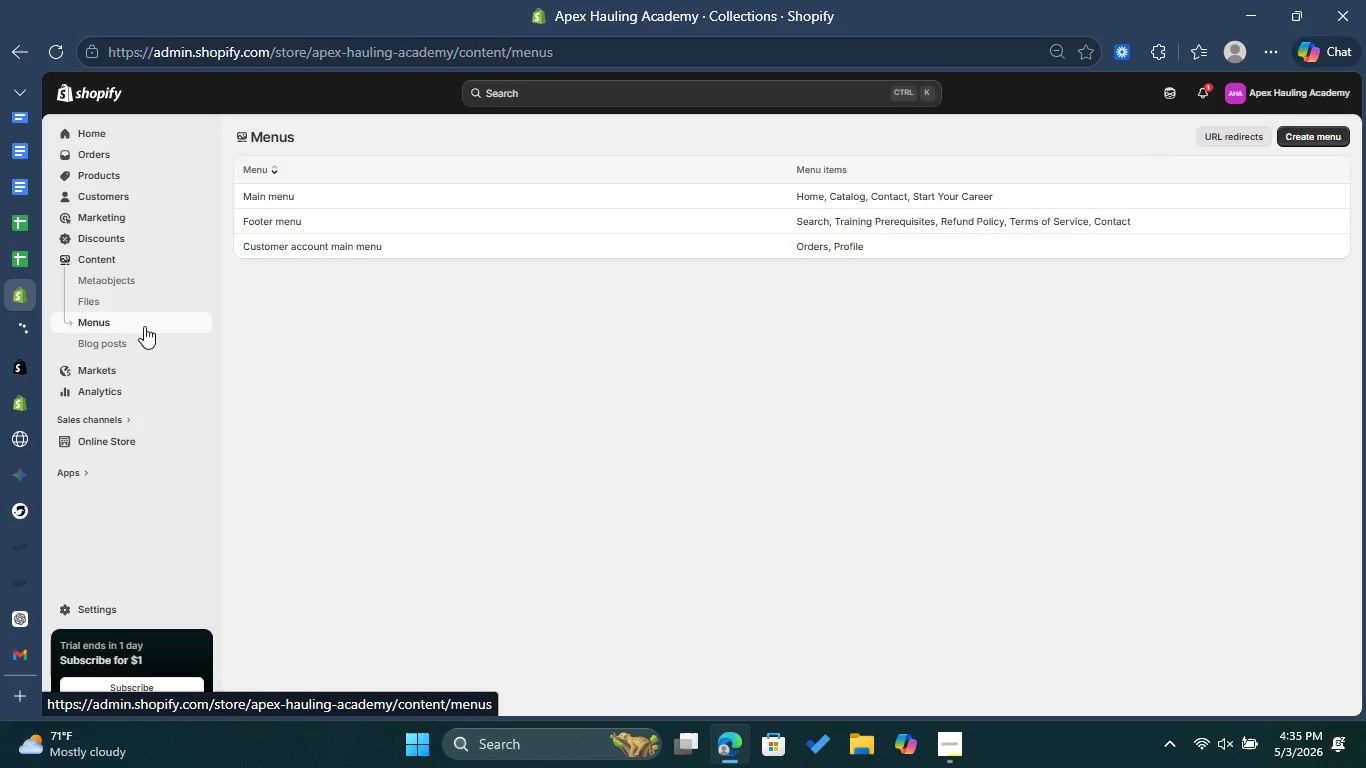 
wait(7.69)
 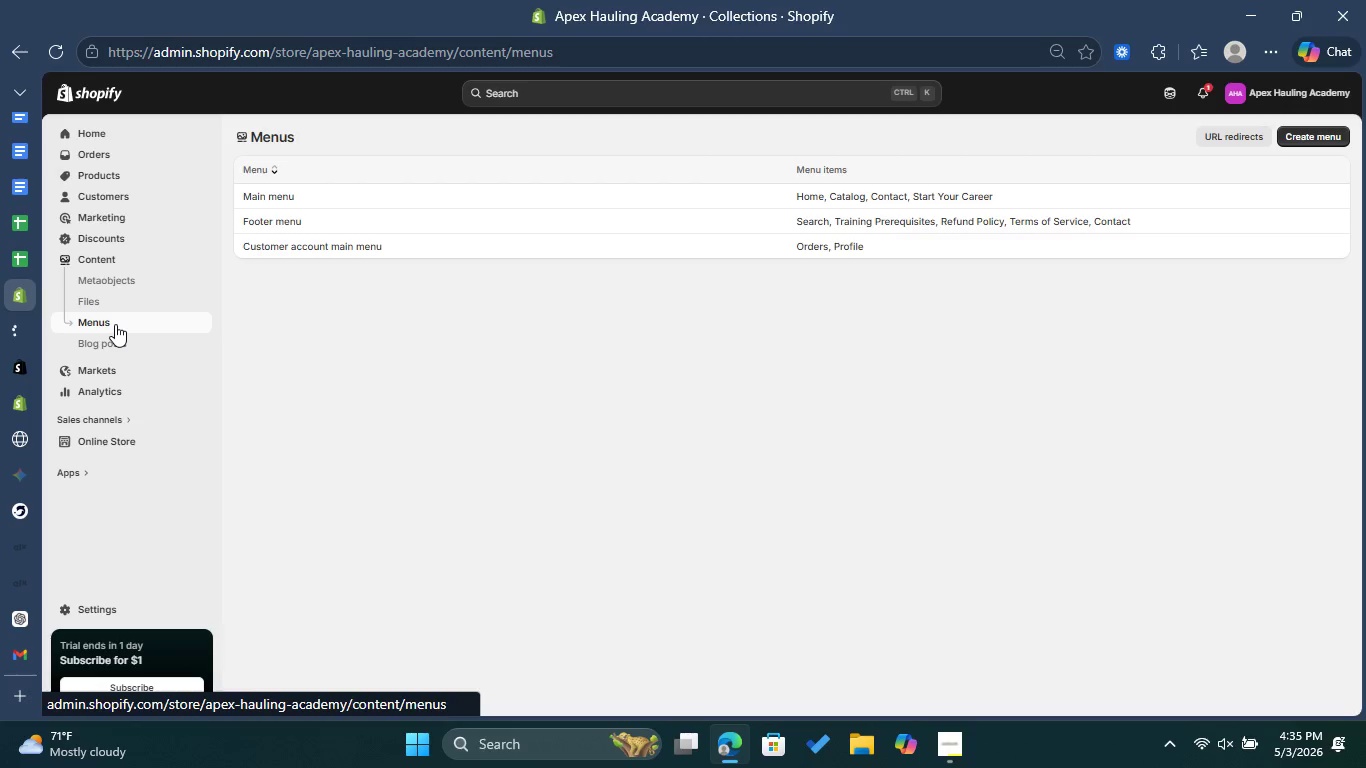 
left_click([18, 325])
 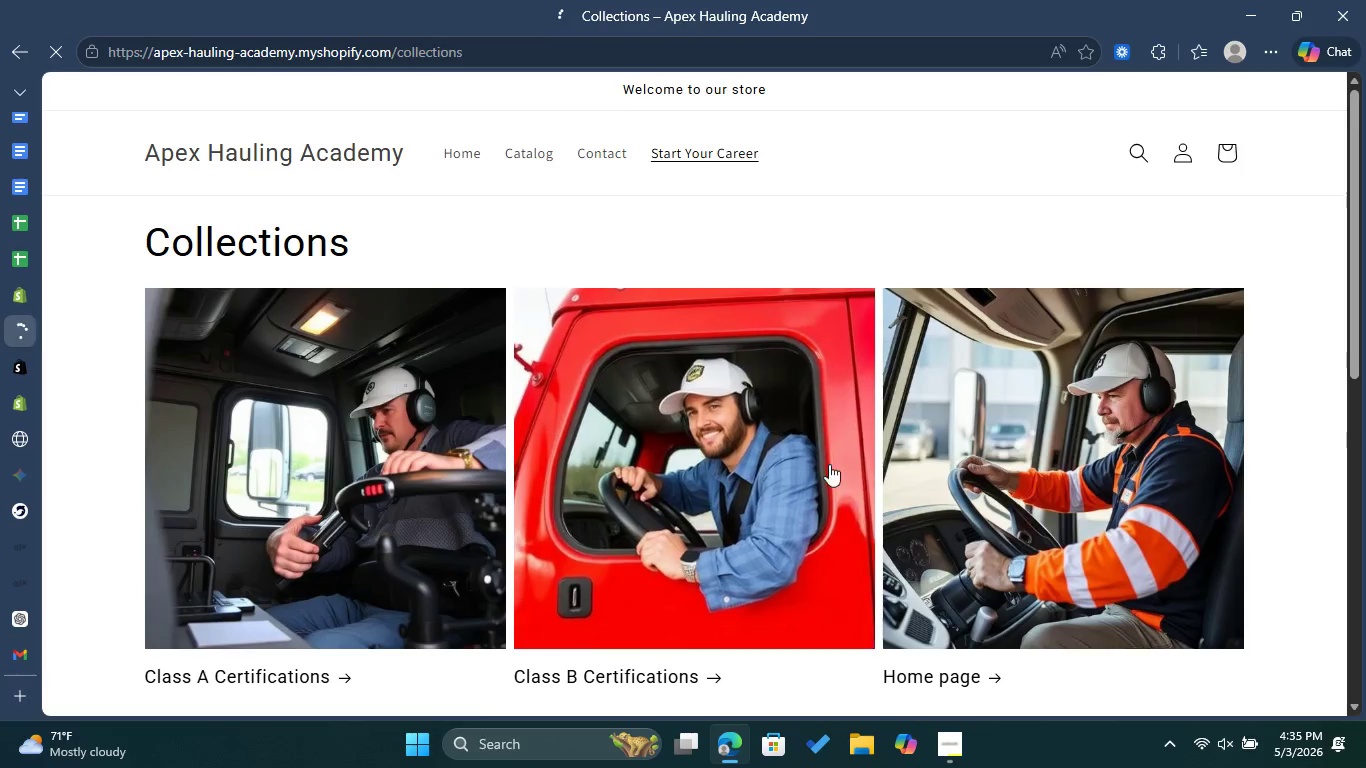 
scroll: coordinate [827, 464], scroll_direction: down, amount: 15.0
 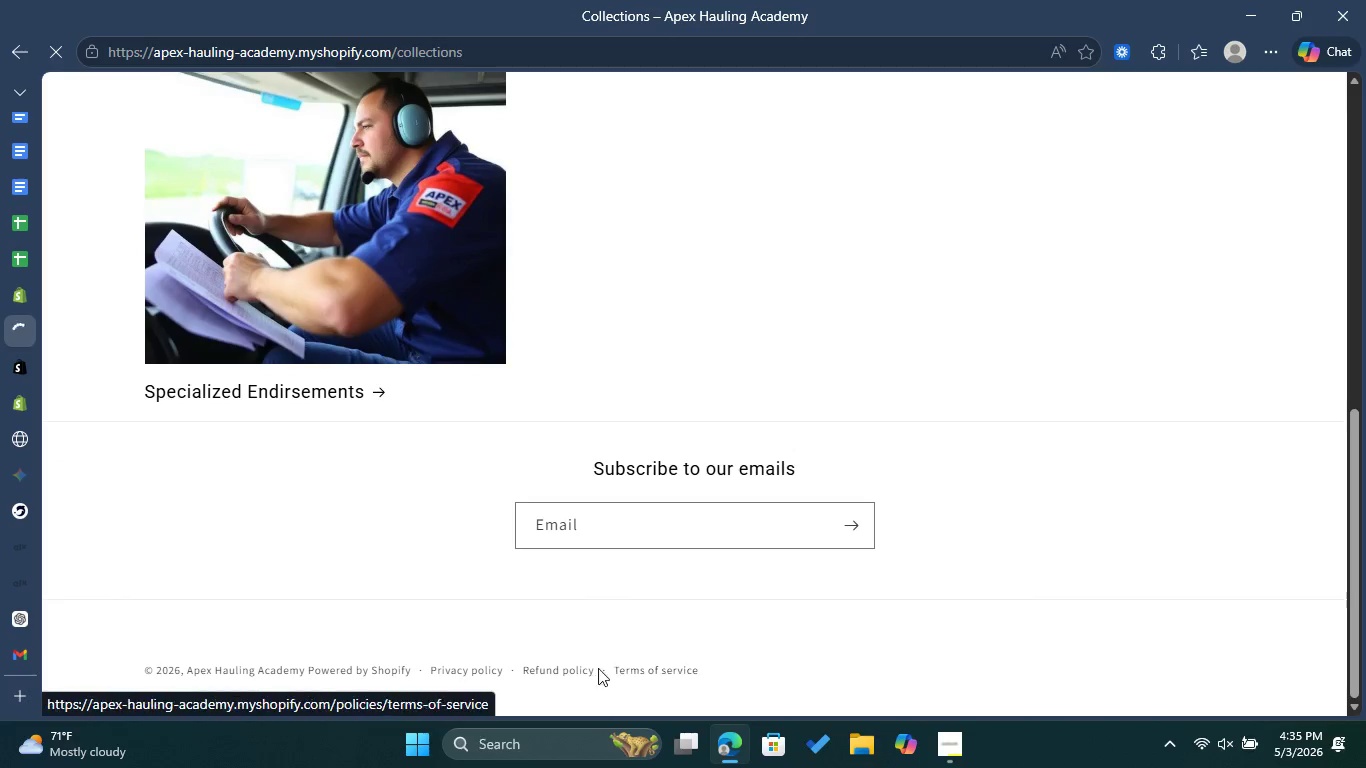 
left_click([574, 668])
 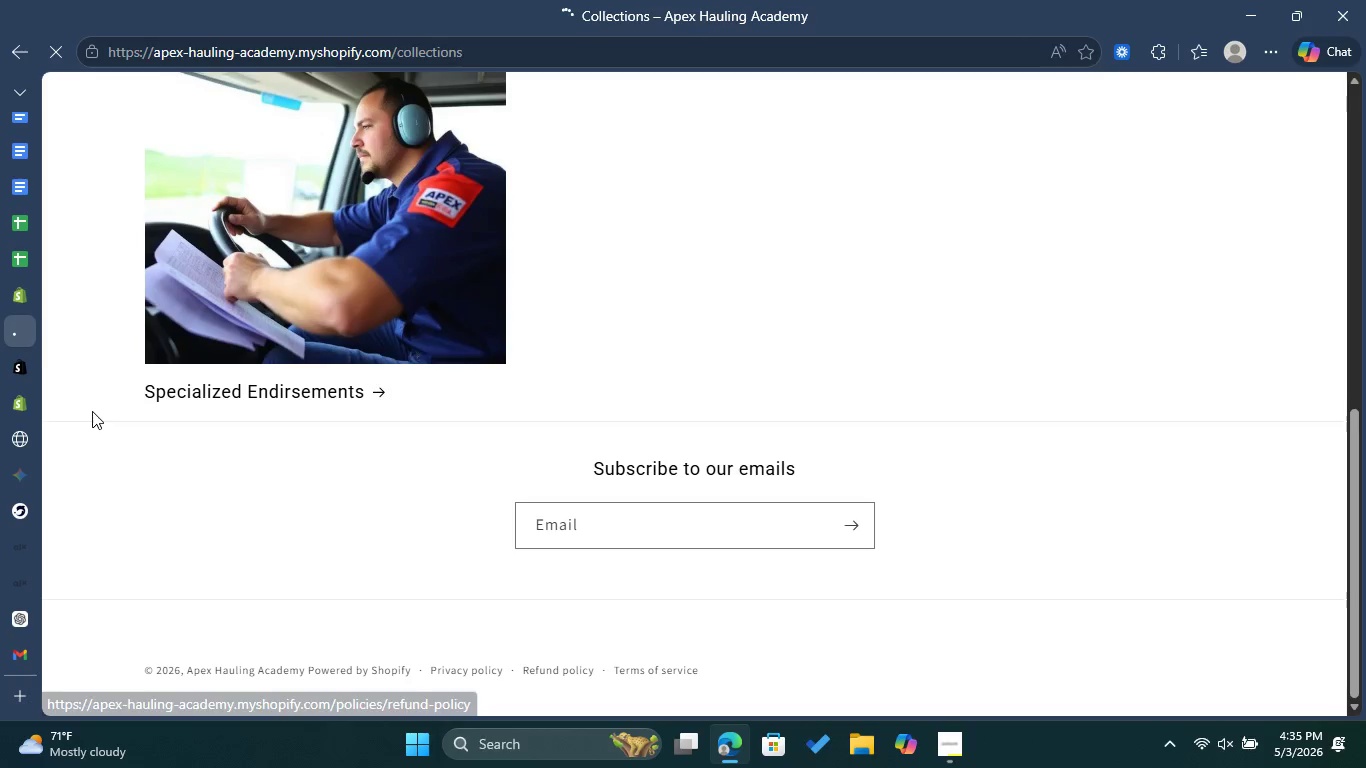 
left_click([23, 282])
 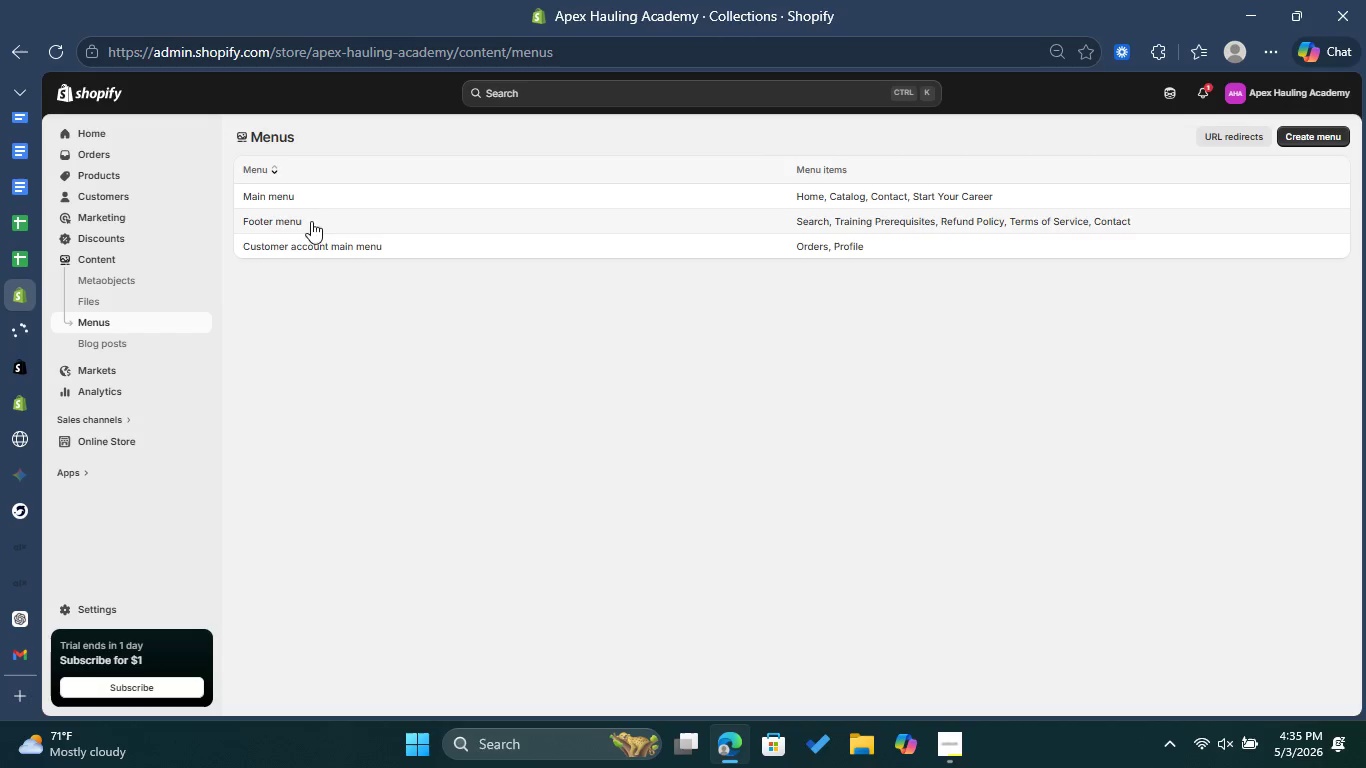 
left_click([279, 222])
 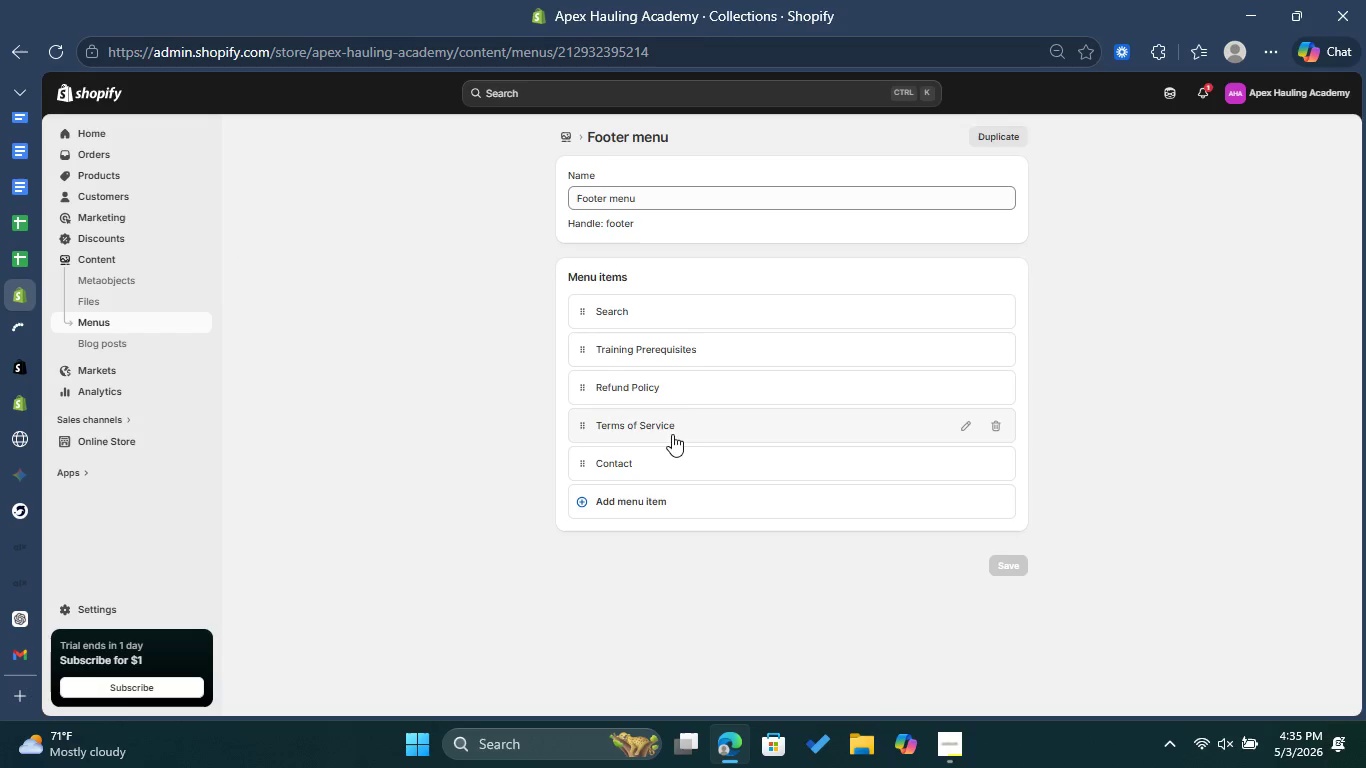 
wait(6.48)
 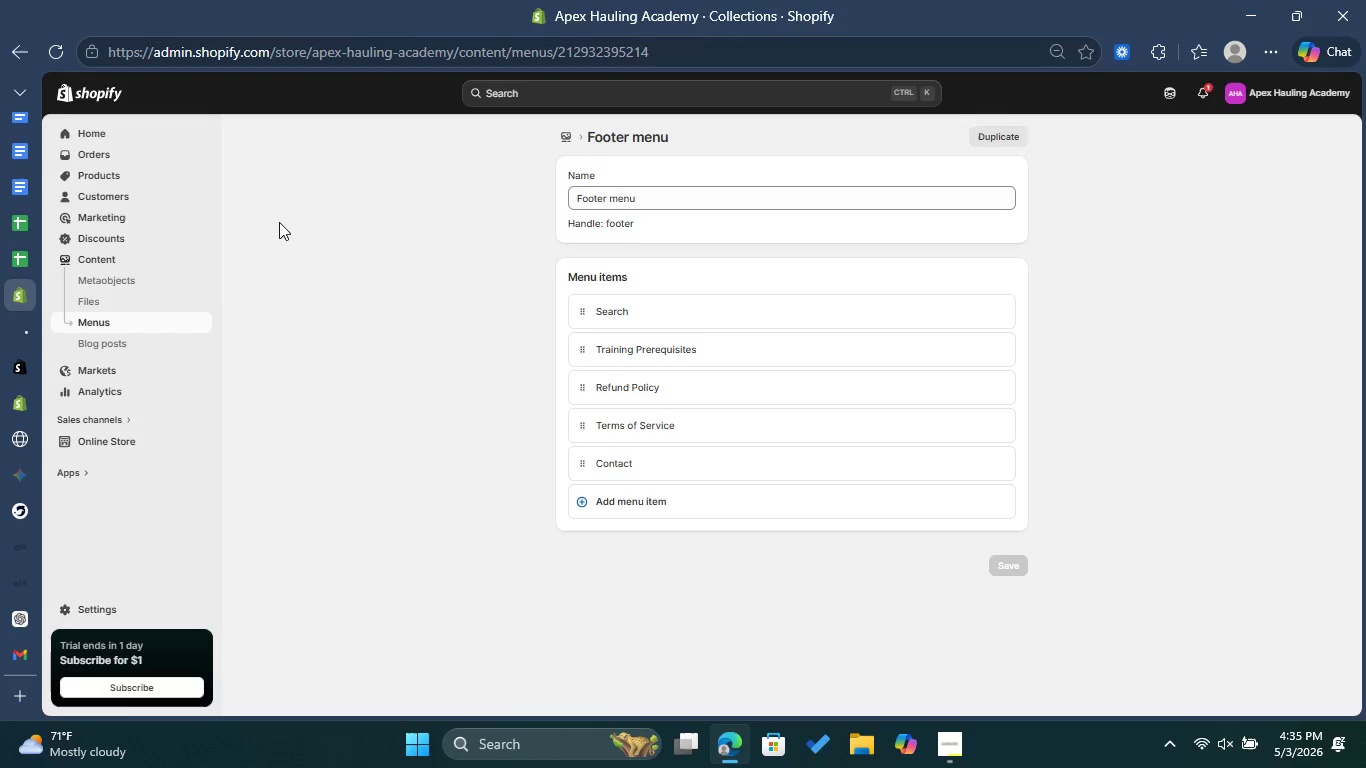 
left_click([958, 349])
 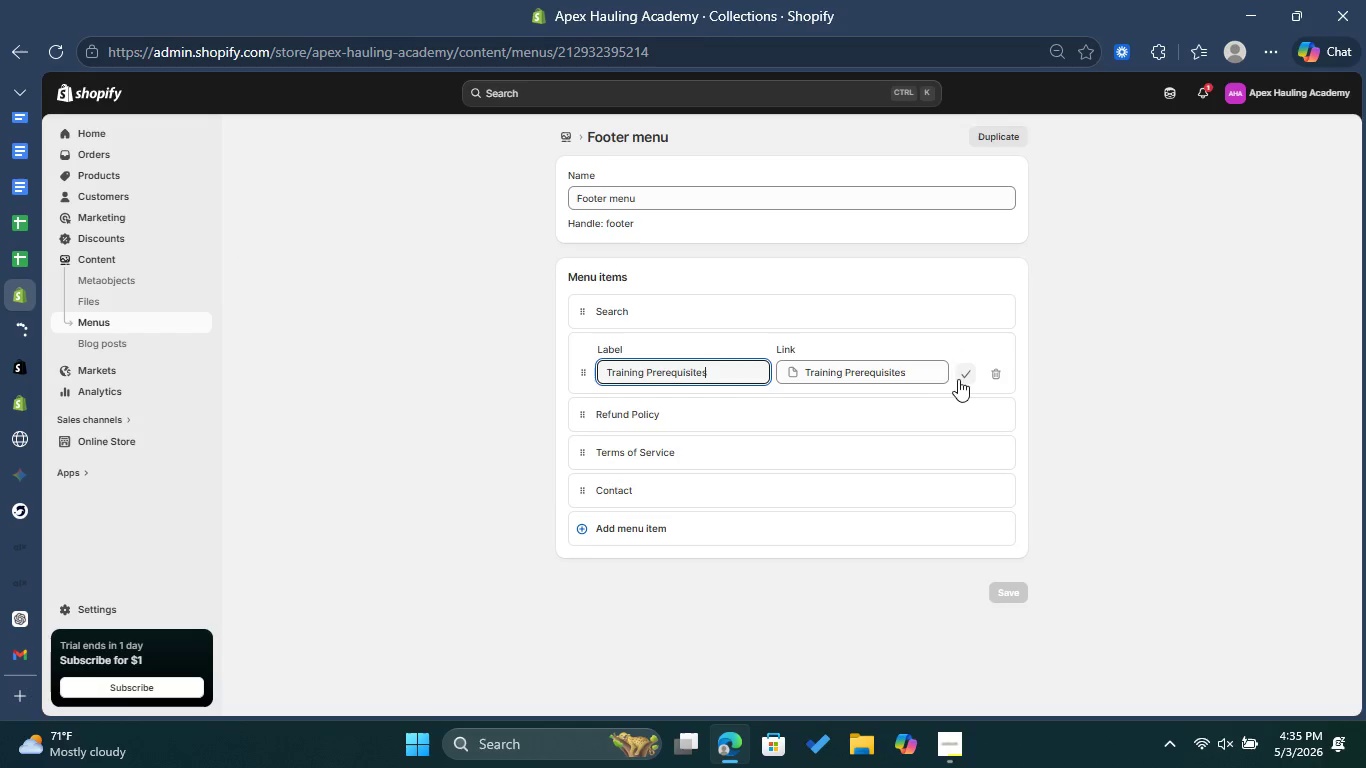 
left_click([965, 370])
 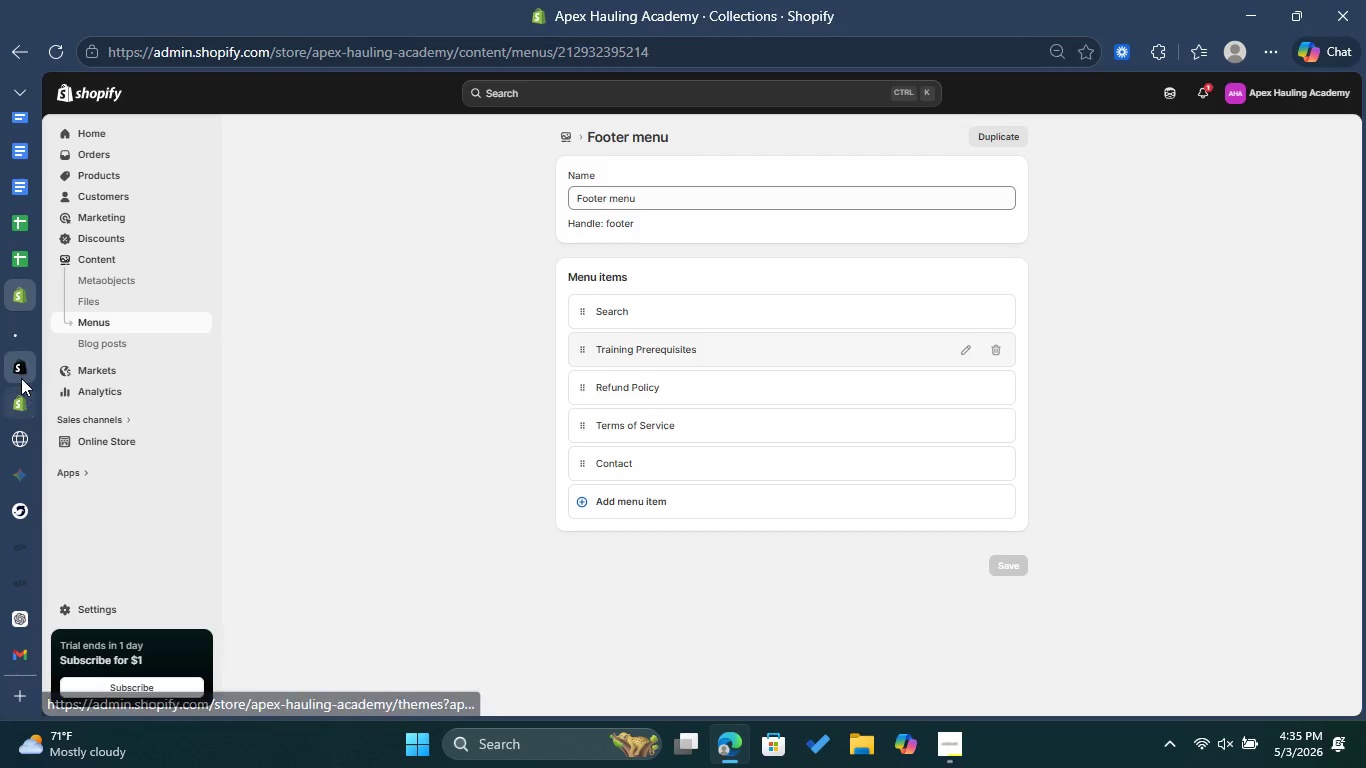 
left_click([29, 342])
 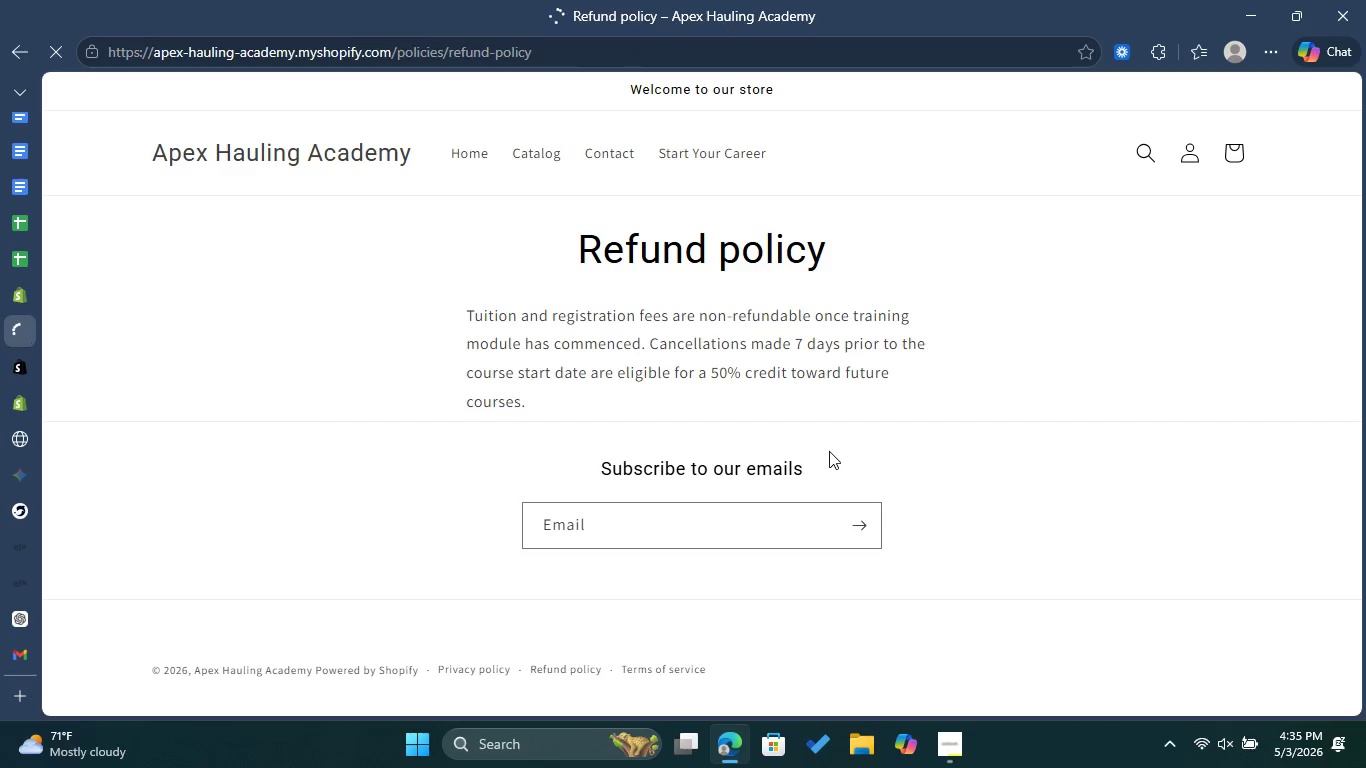 
scroll: coordinate [828, 452], scroll_direction: down, amount: 6.0
 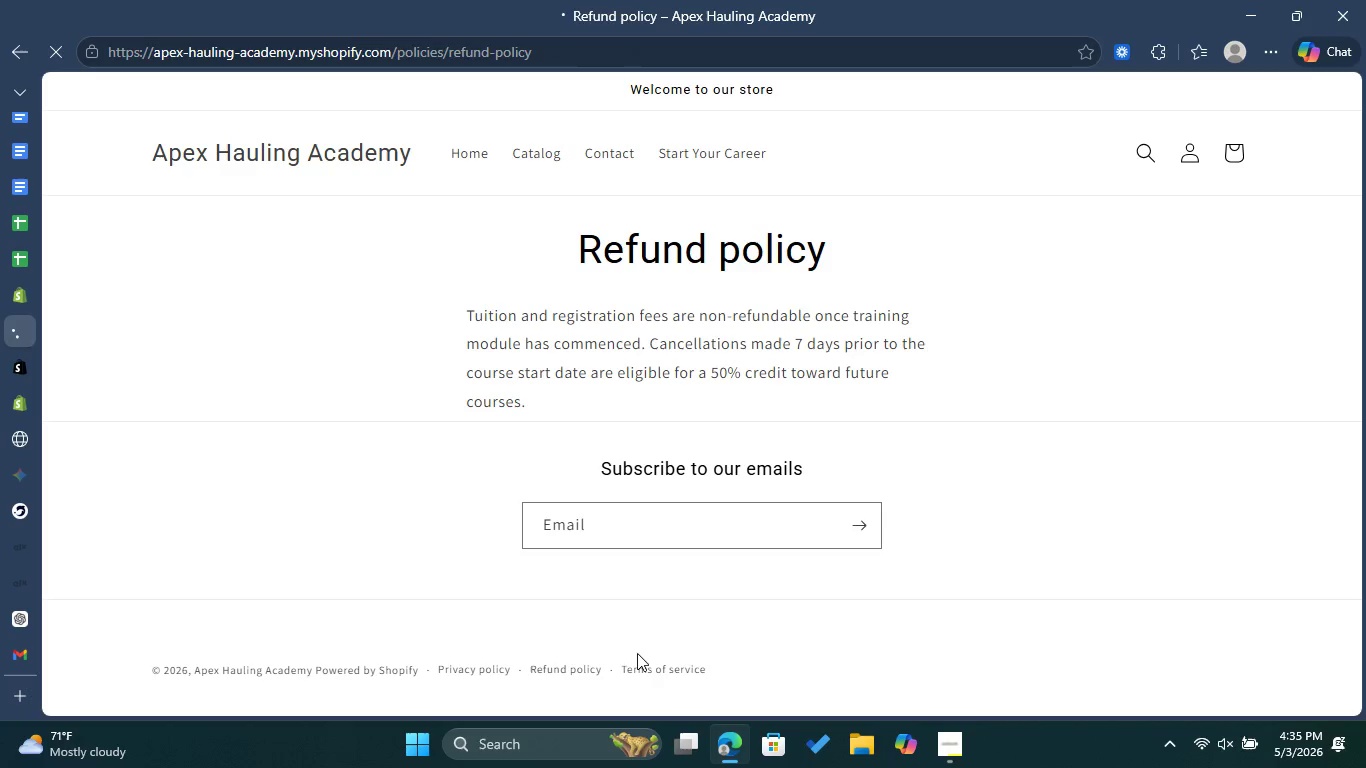 
mouse_move([615, 667])
 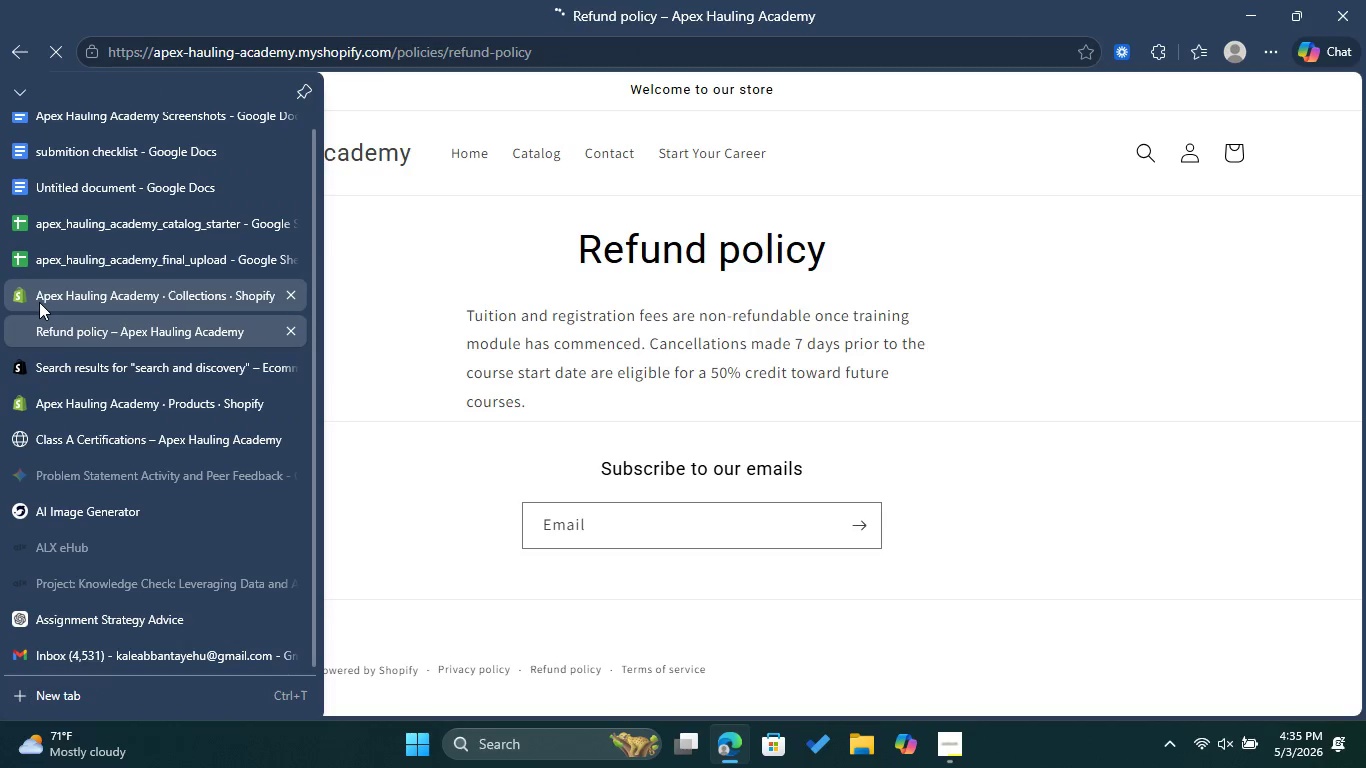 
left_click([39, 302])
 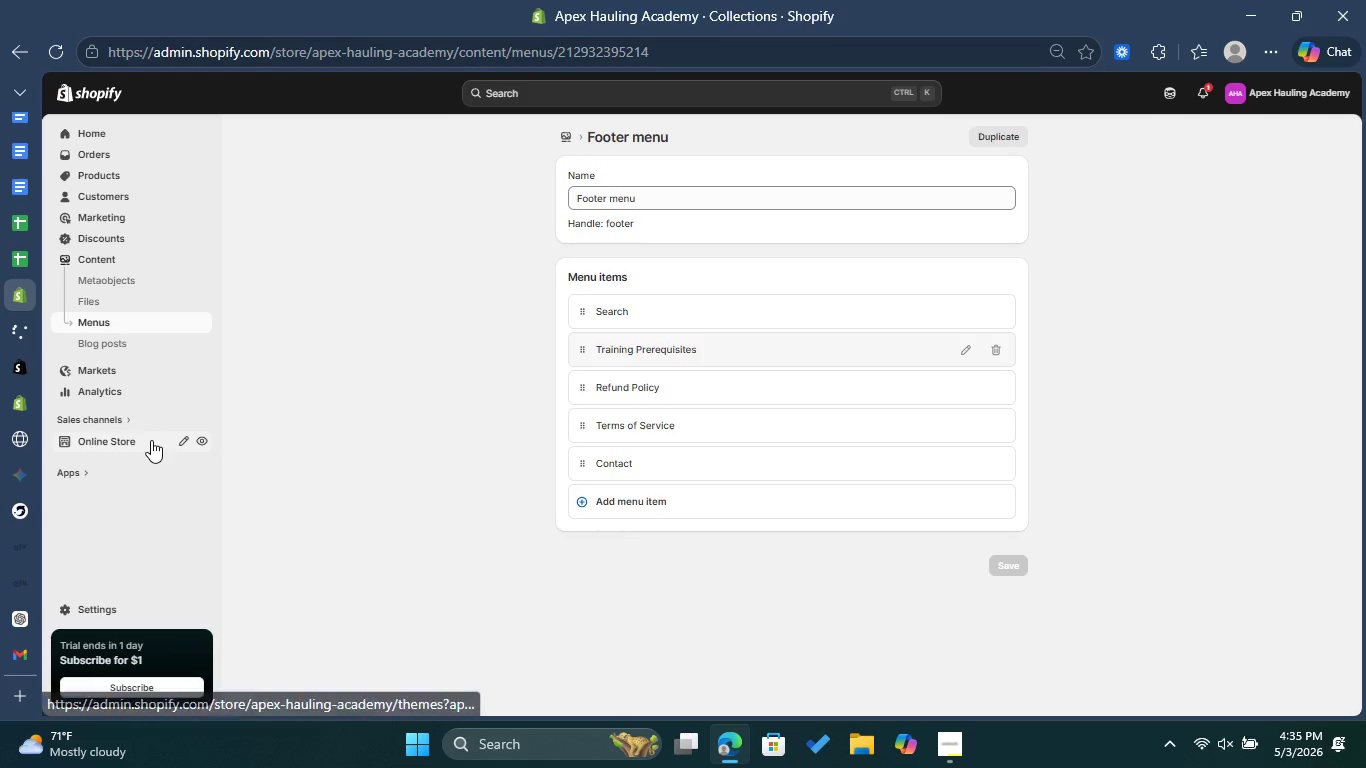 
left_click([140, 440])
 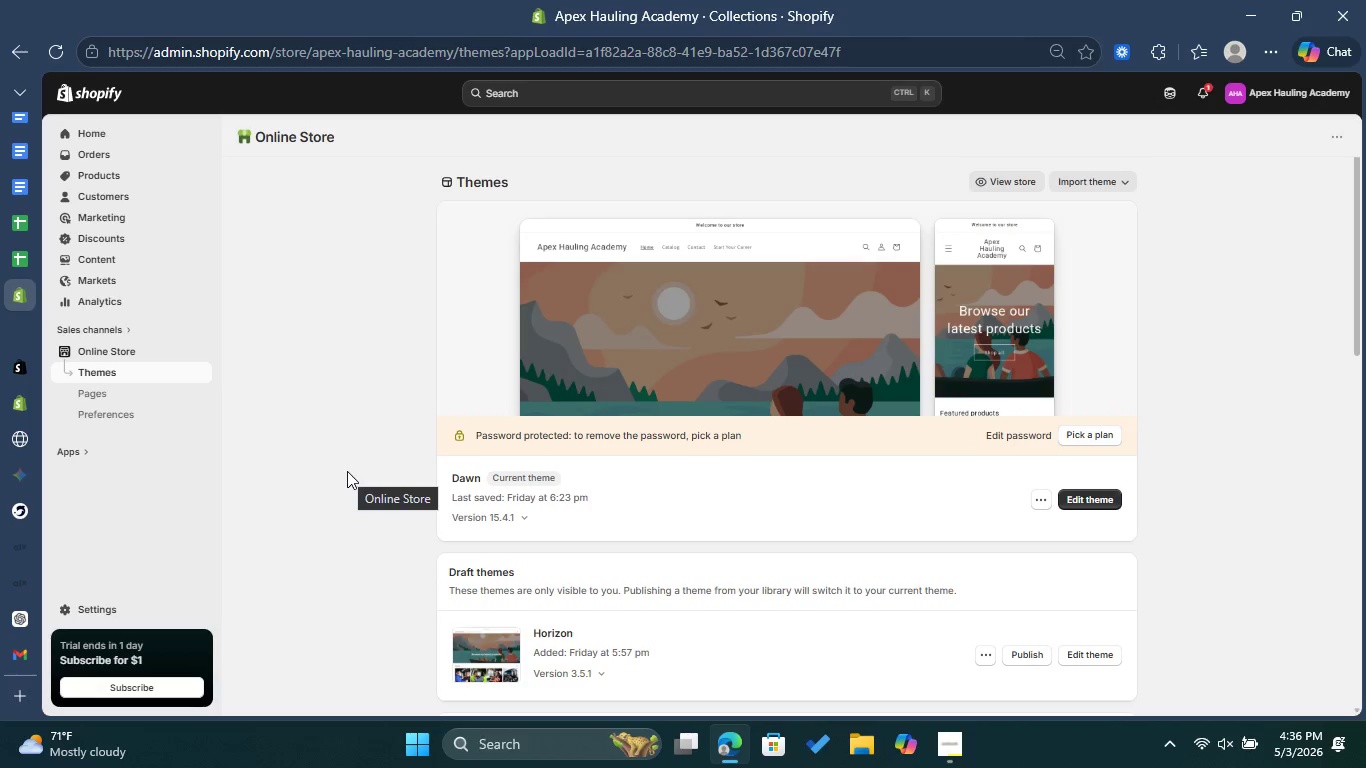 
wait(23.91)
 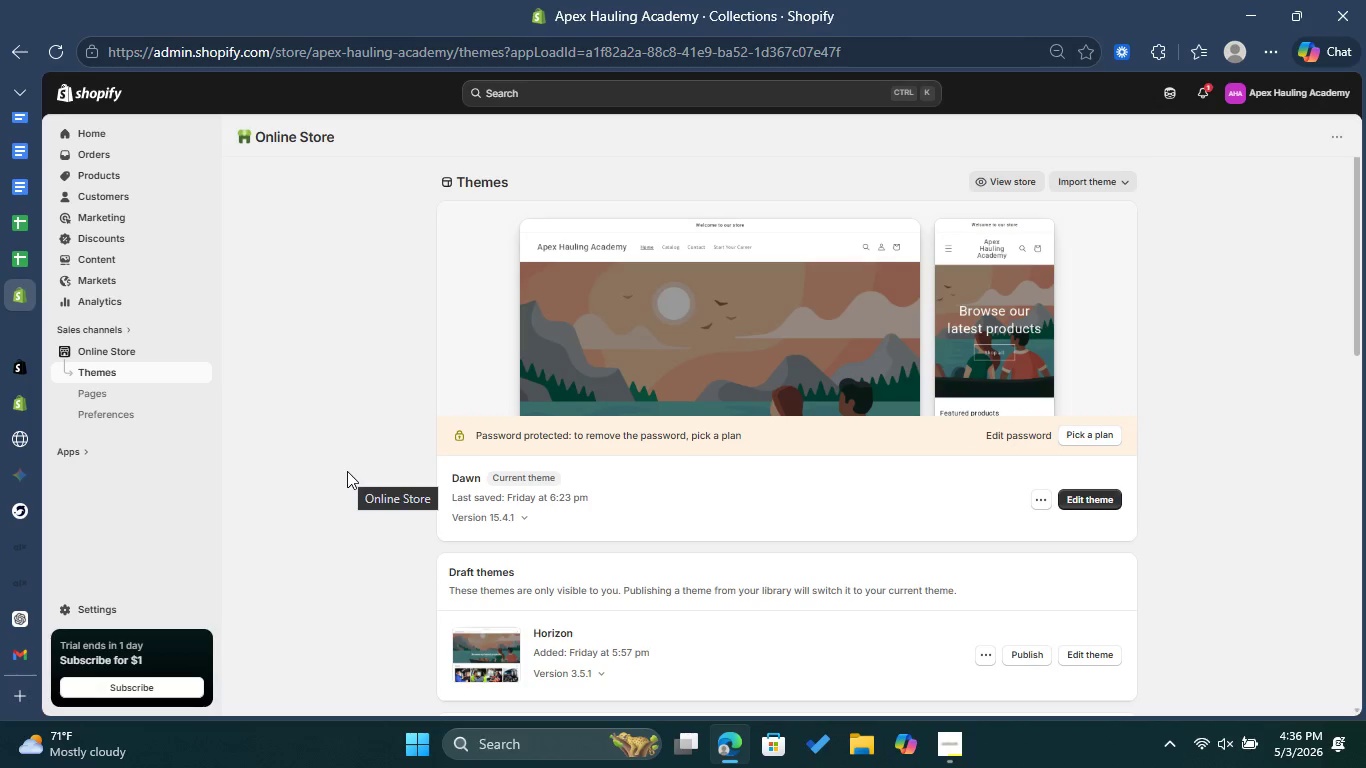 
scroll: coordinate [591, 493], scroll_direction: down, amount: 2.0
 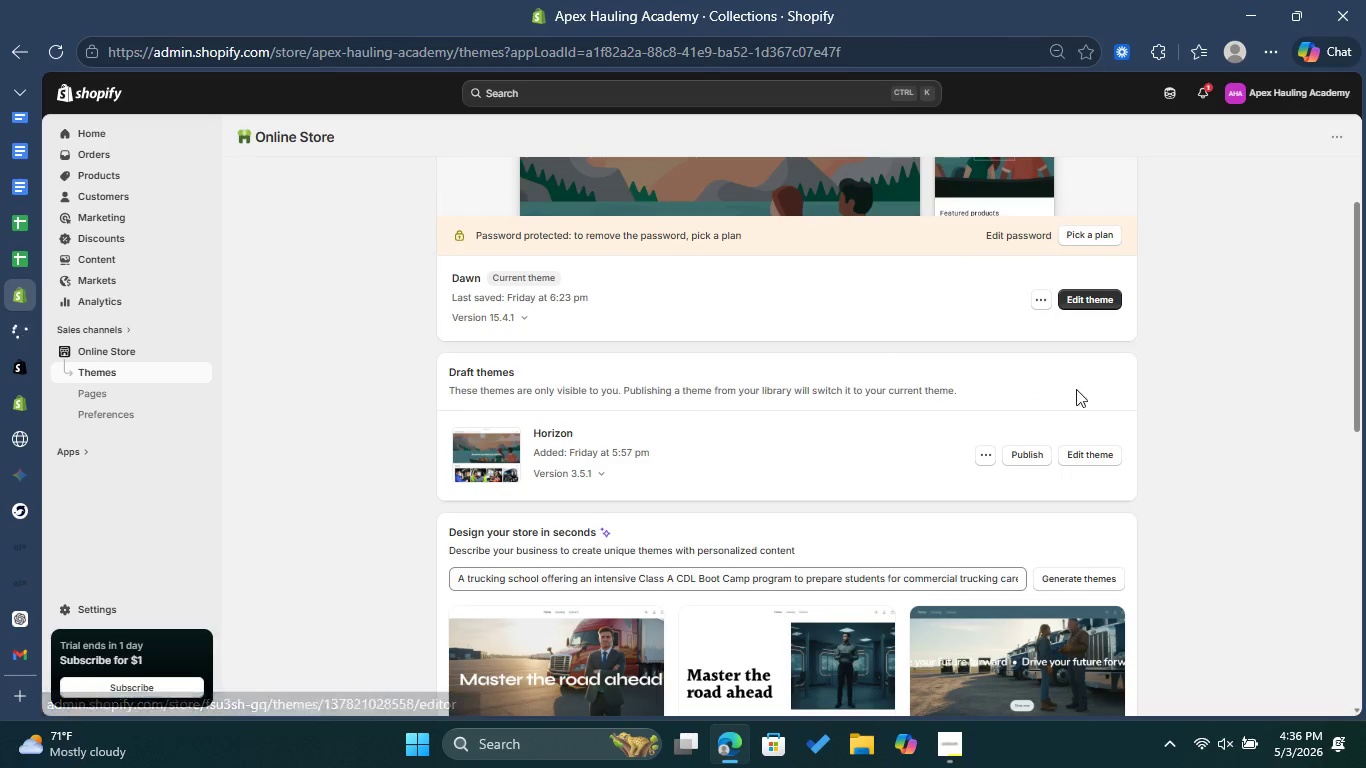 
scroll: coordinate [1068, 392], scroll_direction: up, amount: 2.0
 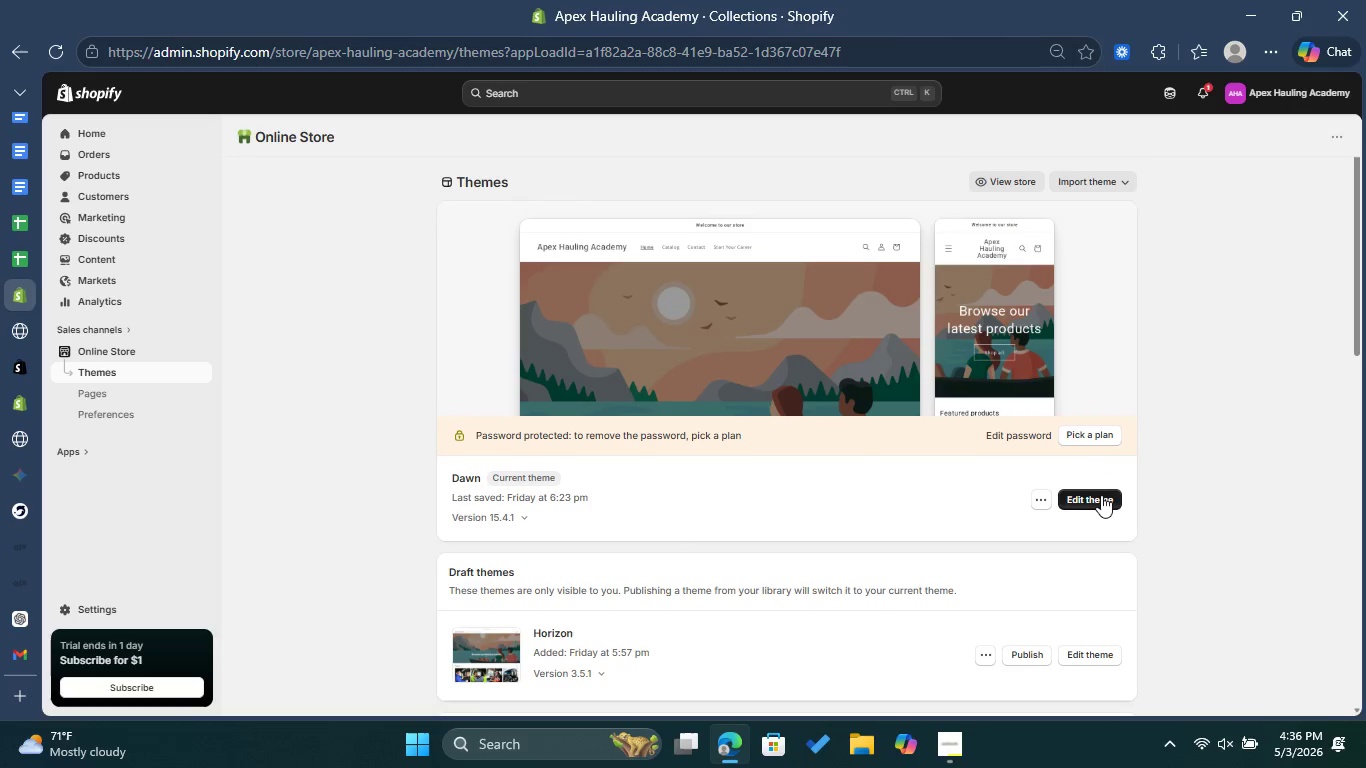 
left_click([1101, 495])
 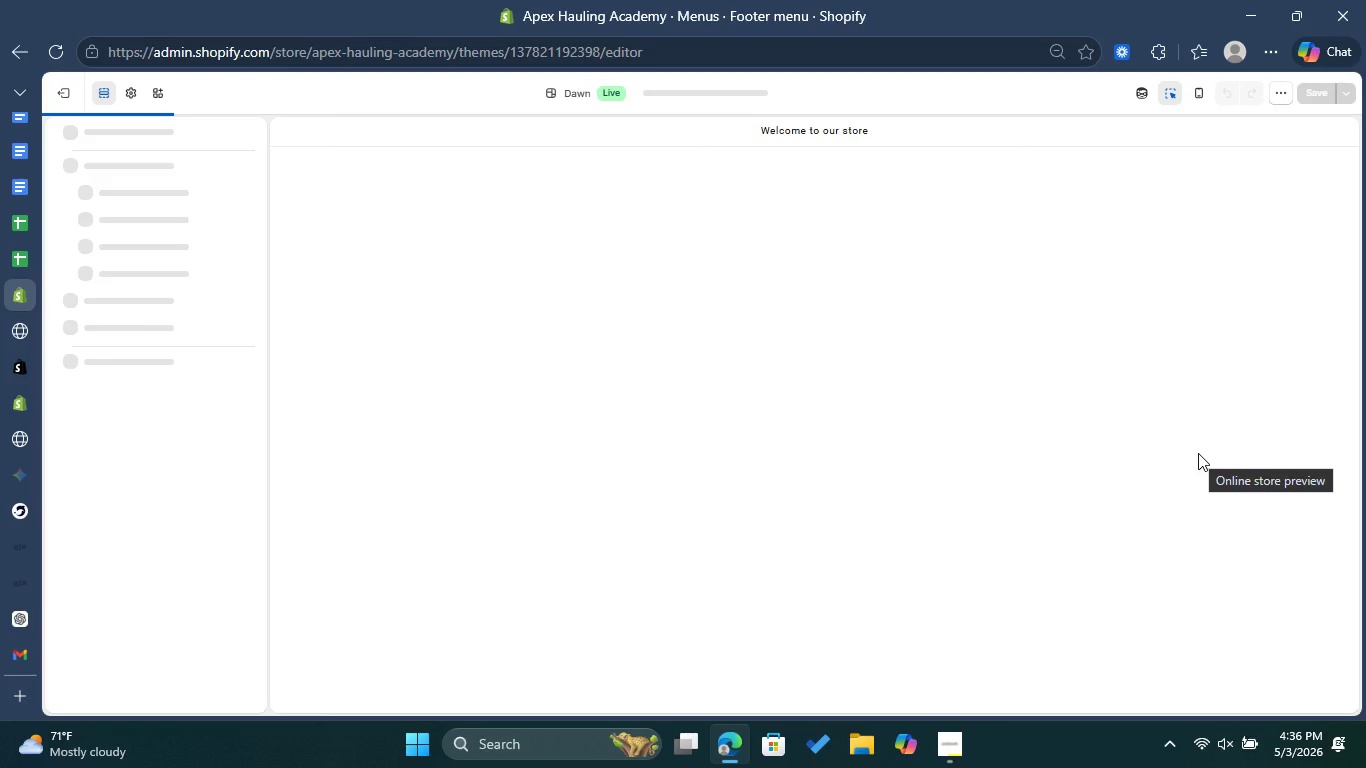 
wait(7.05)
 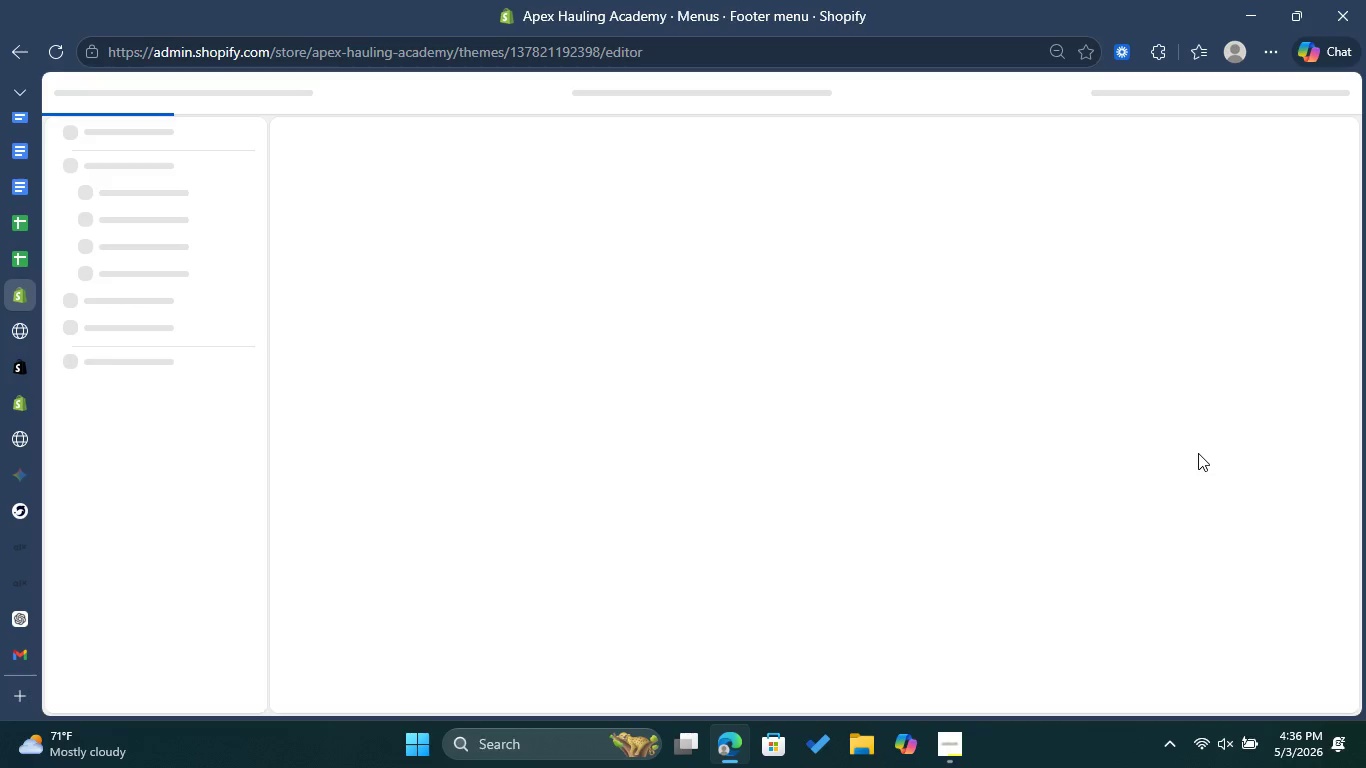 
scroll: coordinate [921, 452], scroll_direction: down, amount: 2.0
 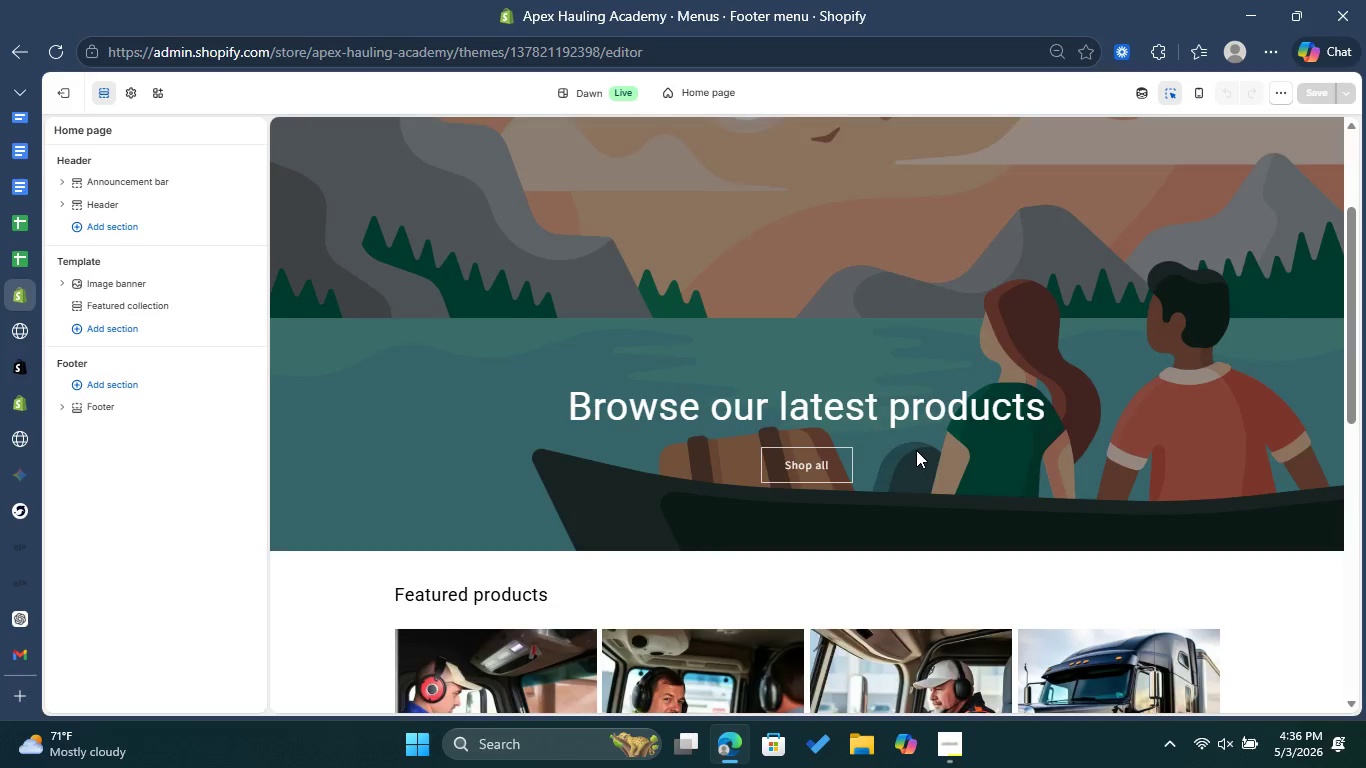 
scroll: coordinate [916, 450], scroll_direction: up, amount: 2.0
 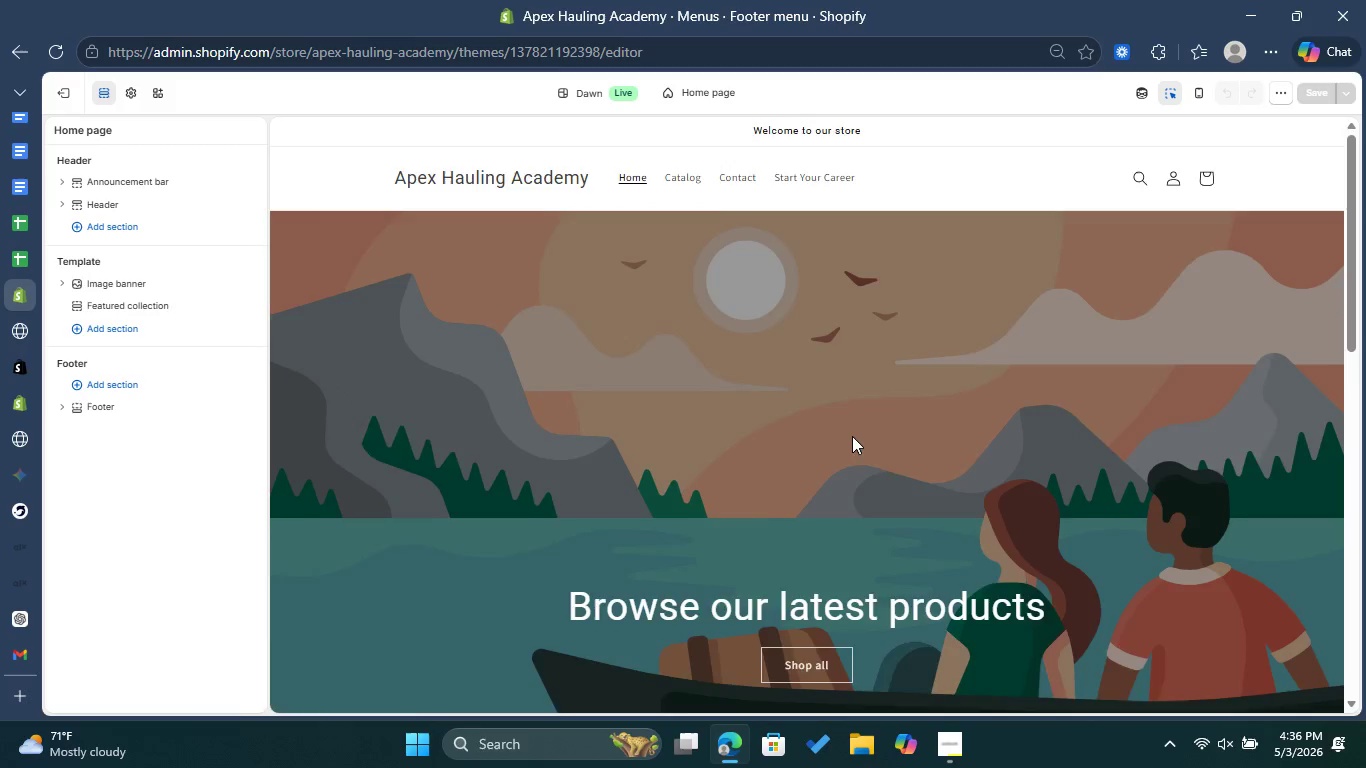 
scroll: coordinate [851, 436], scroll_direction: down, amount: 3.0
 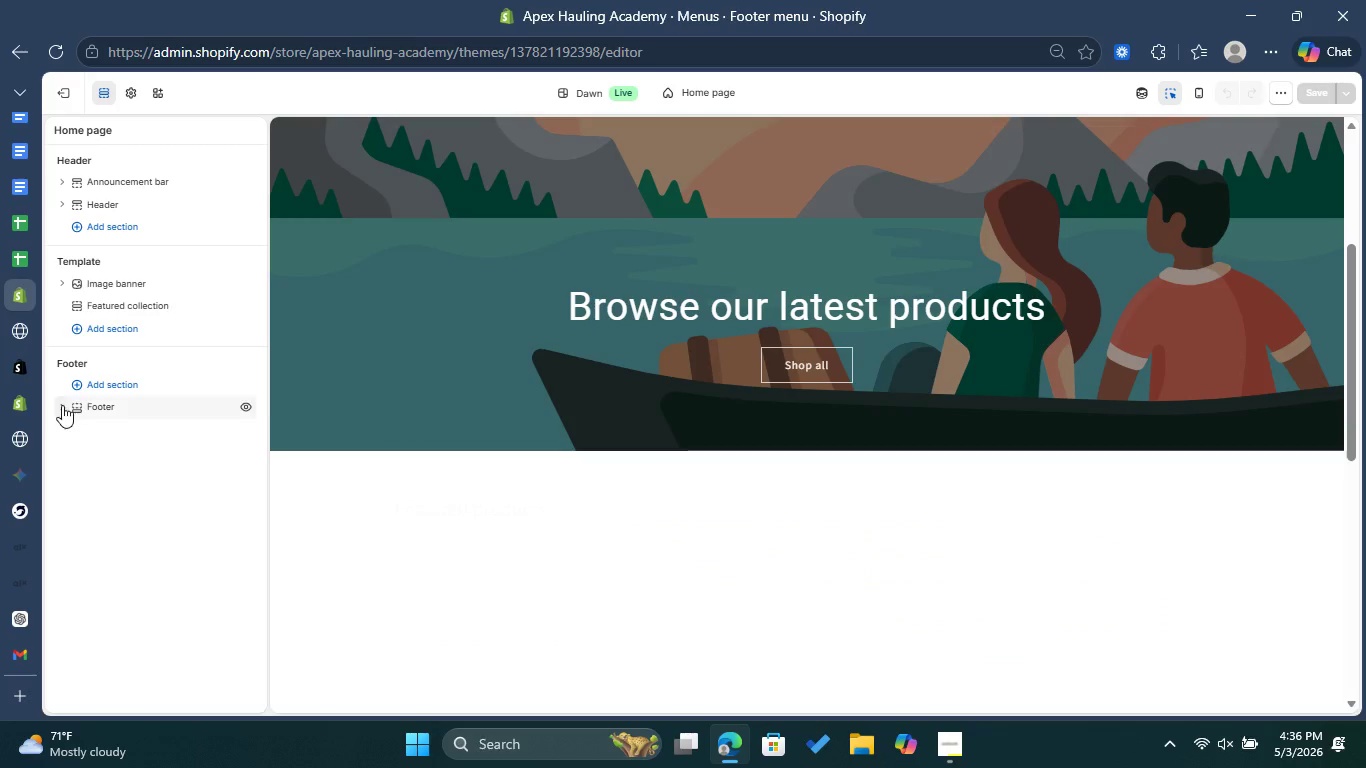 
left_click([62, 407])
 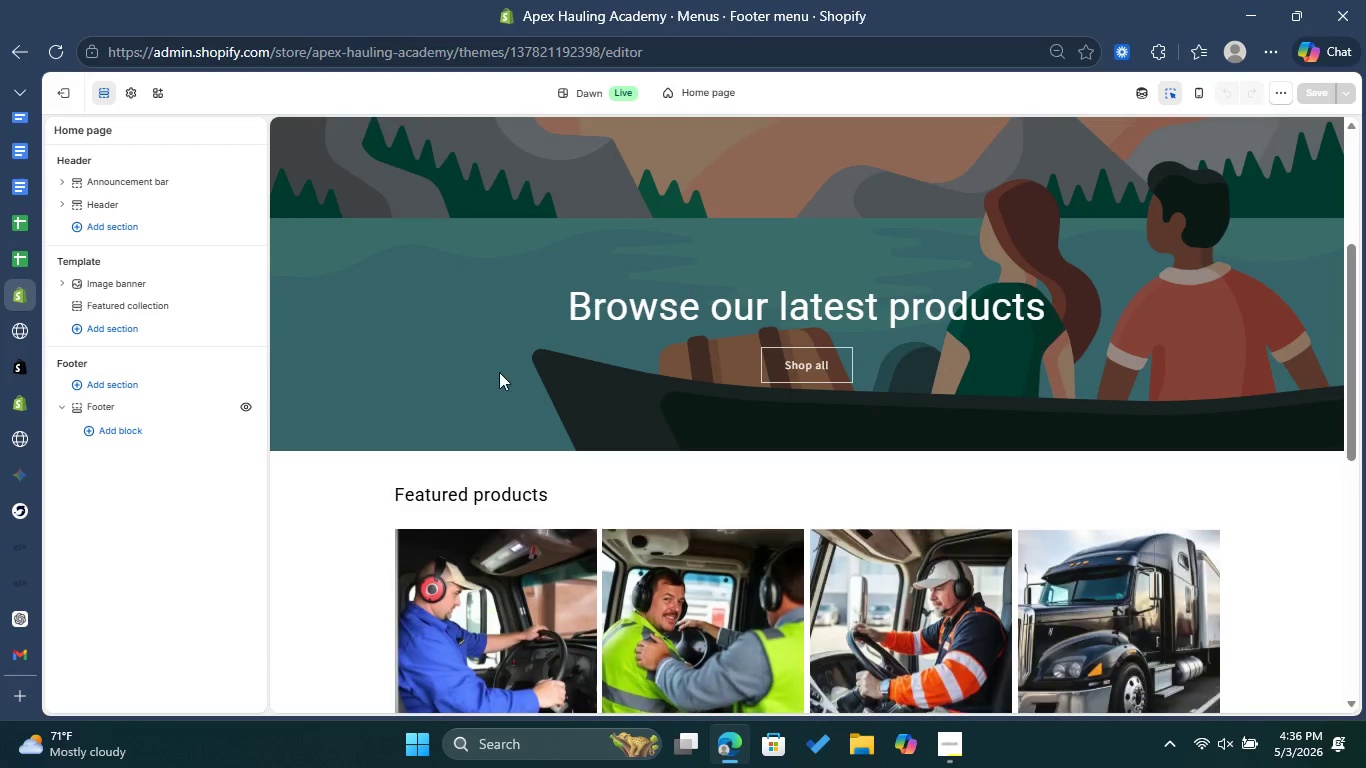 
scroll: coordinate [625, 546], scroll_direction: down, amount: 15.0
 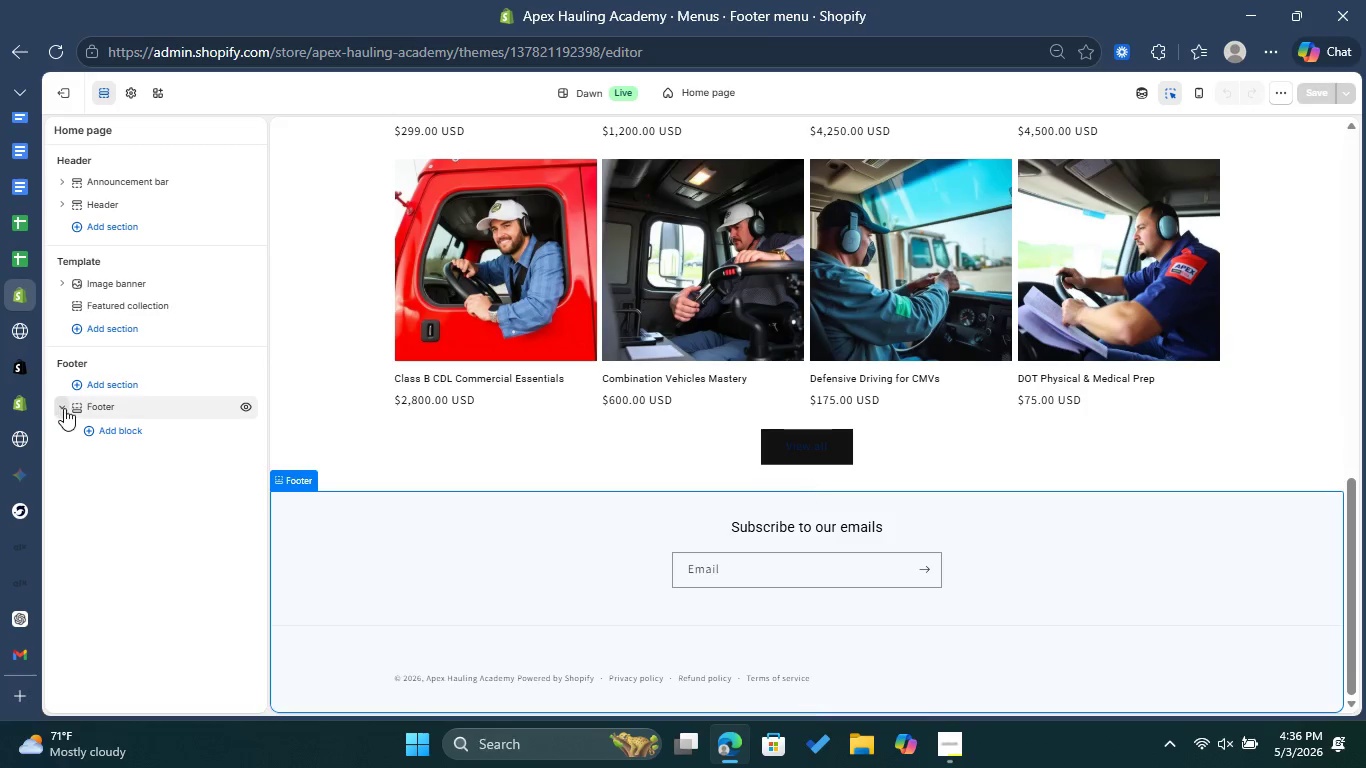 
left_click([78, 408])
 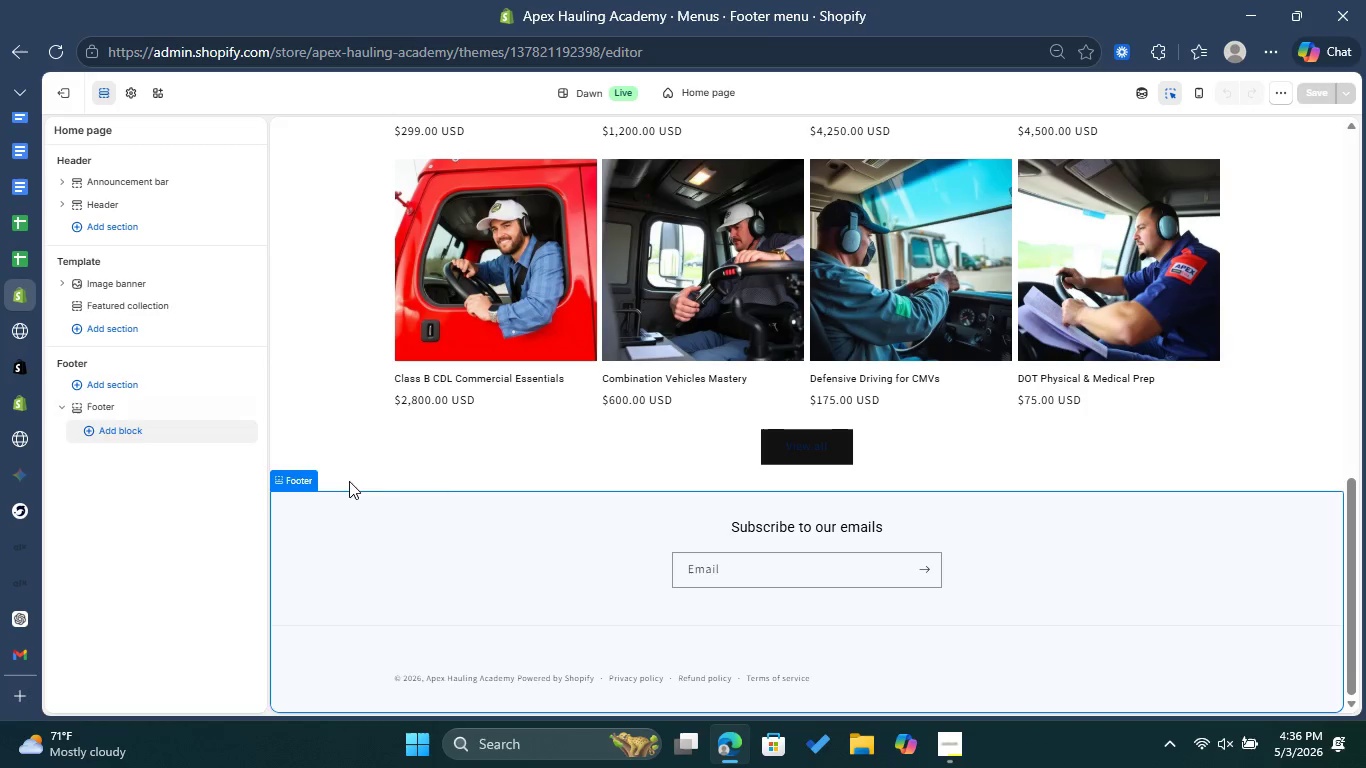 
scroll: coordinate [793, 673], scroll_direction: down, amount: 1.0
 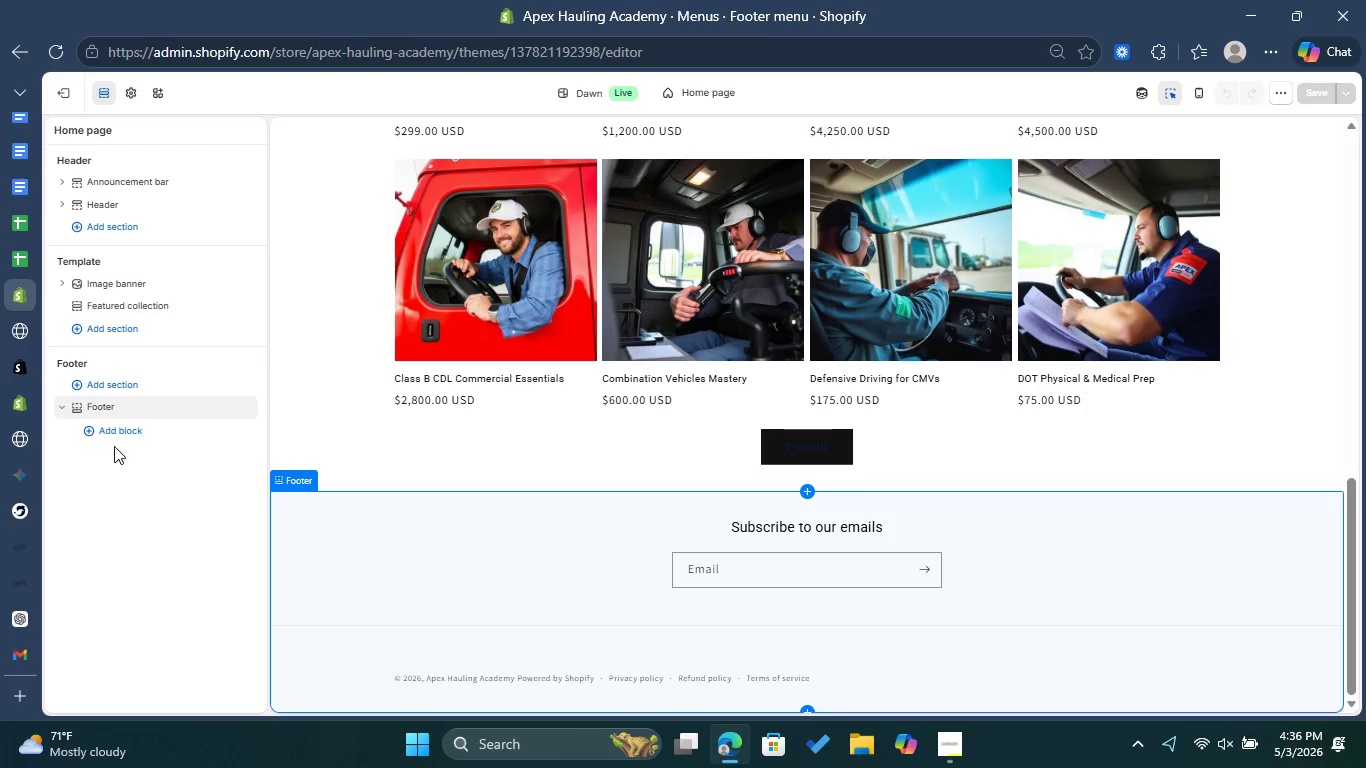 
left_click([84, 398])
 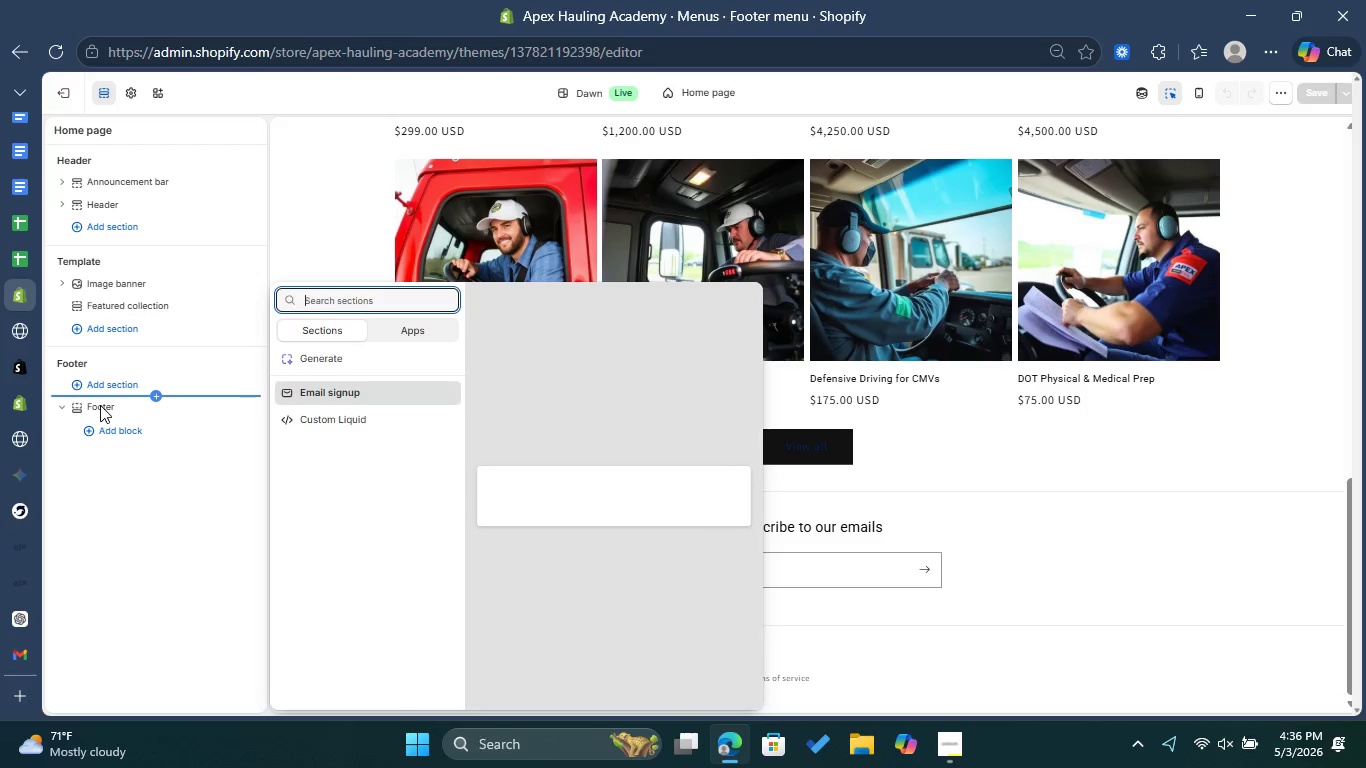 
left_click([88, 411])
 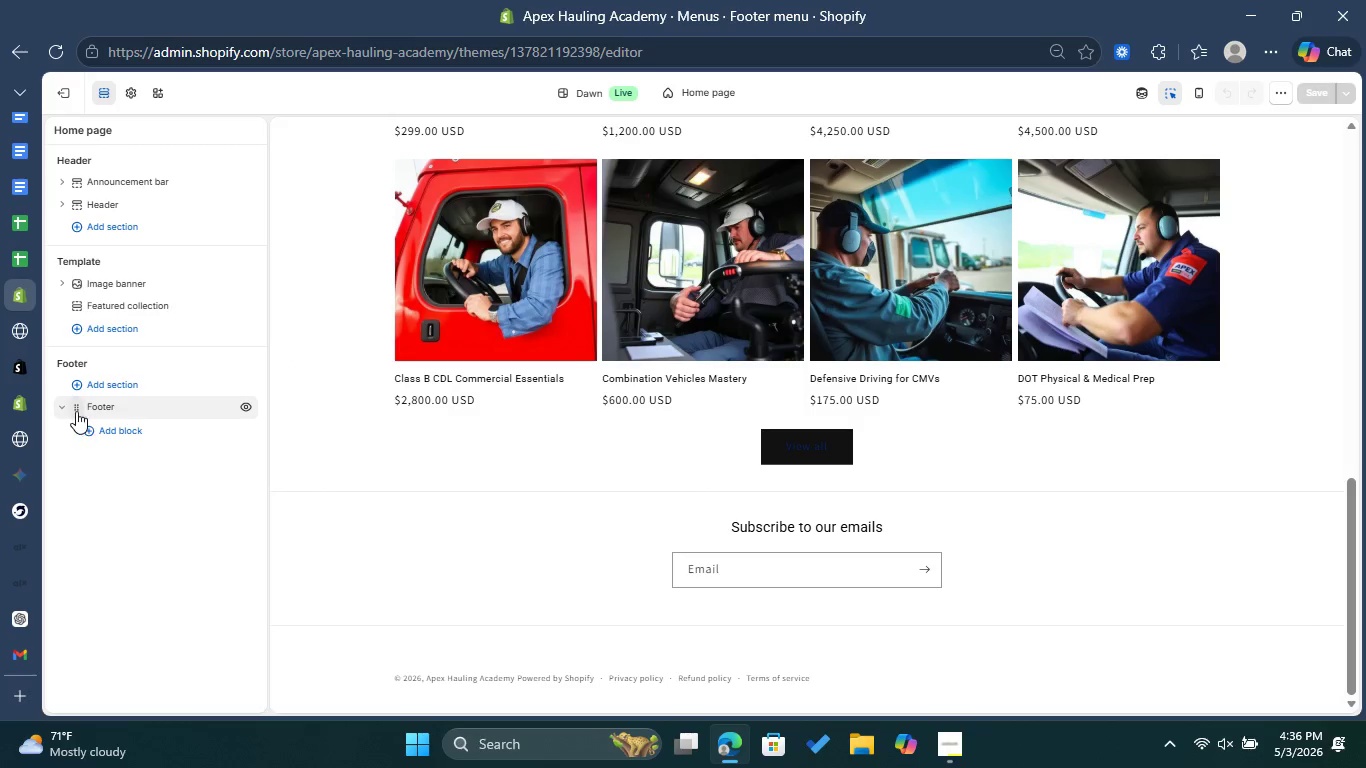 
double_click([76, 411])
 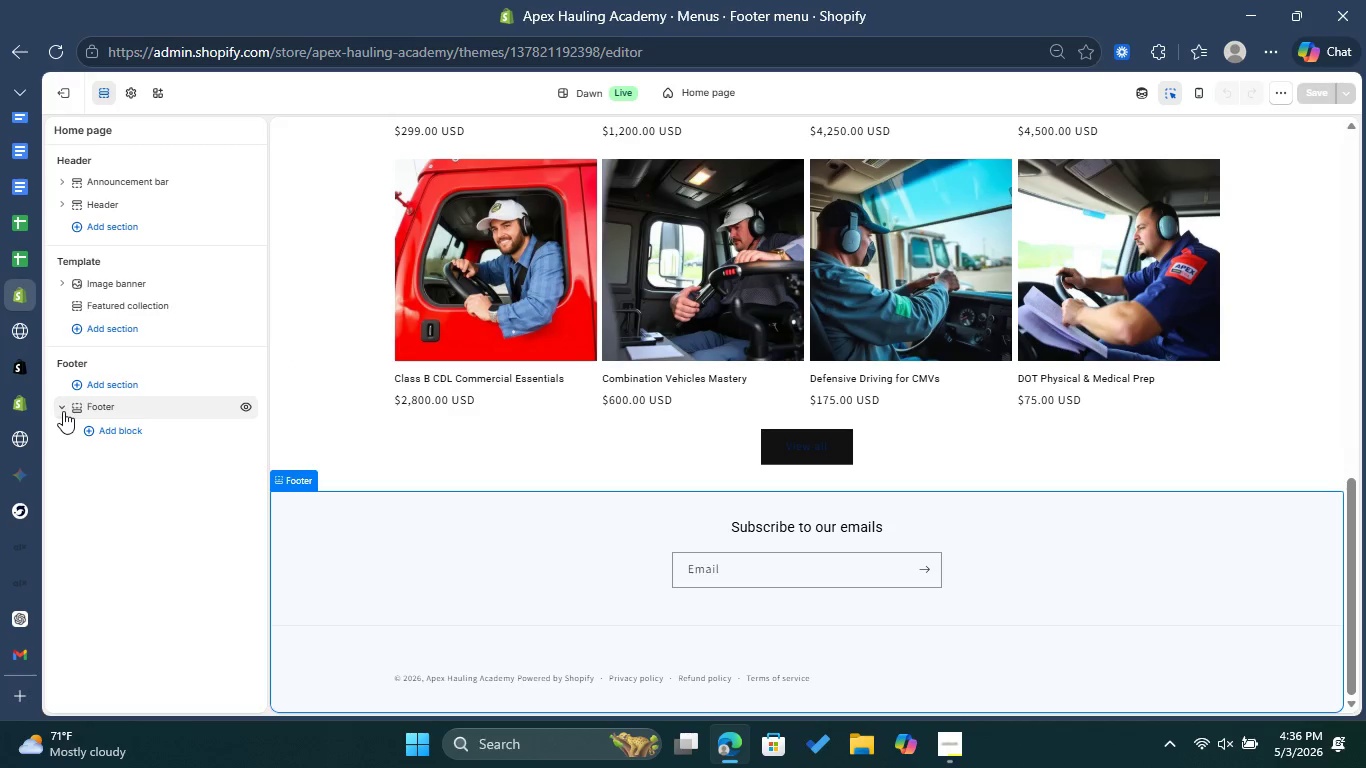 
double_click([63, 411])
 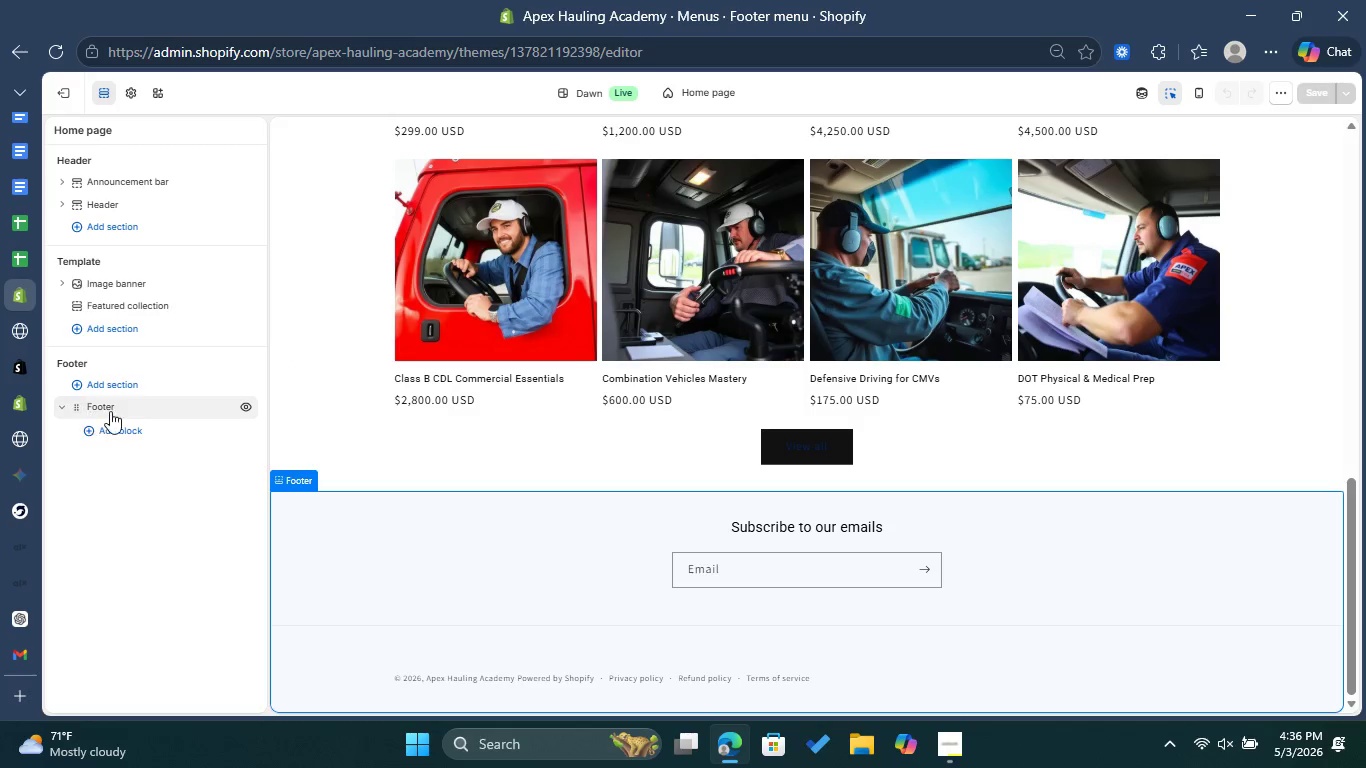 
right_click([112, 411])
 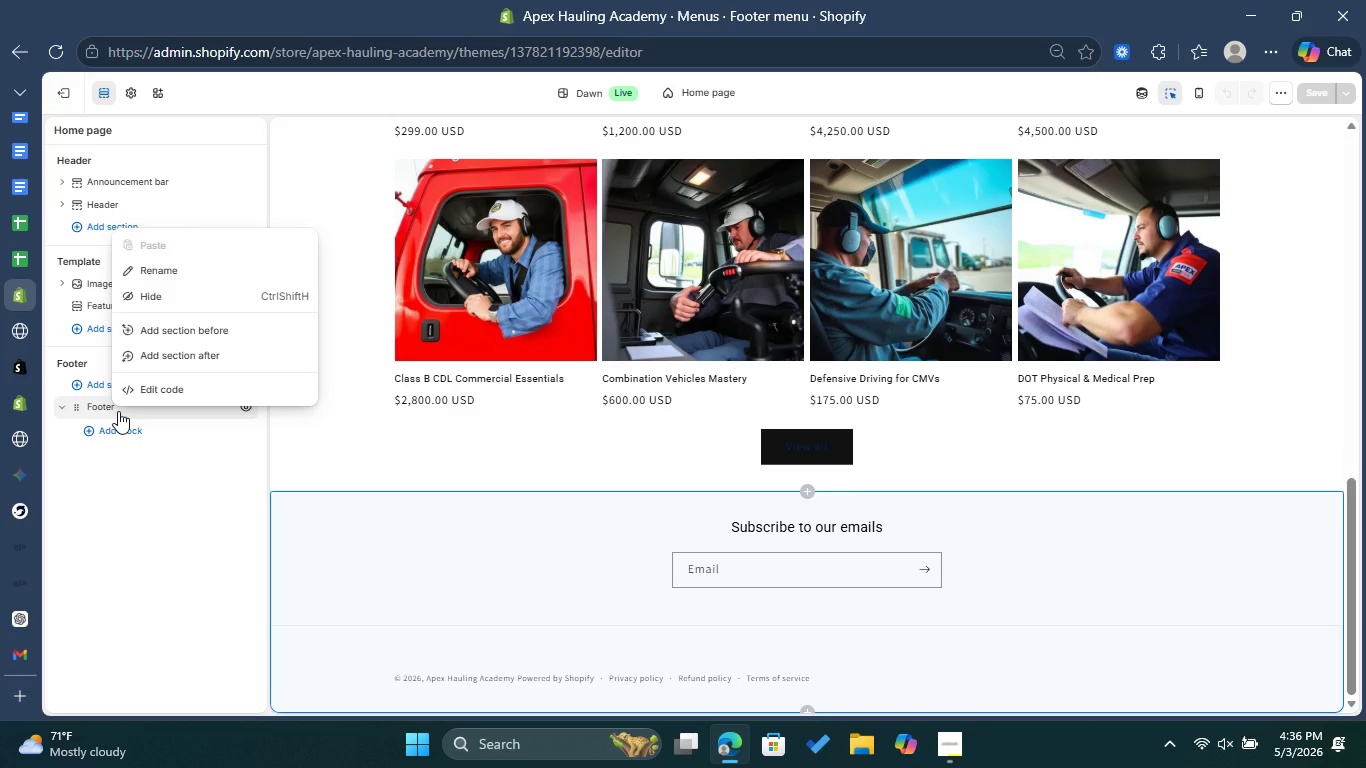 
left_click([118, 411])
 